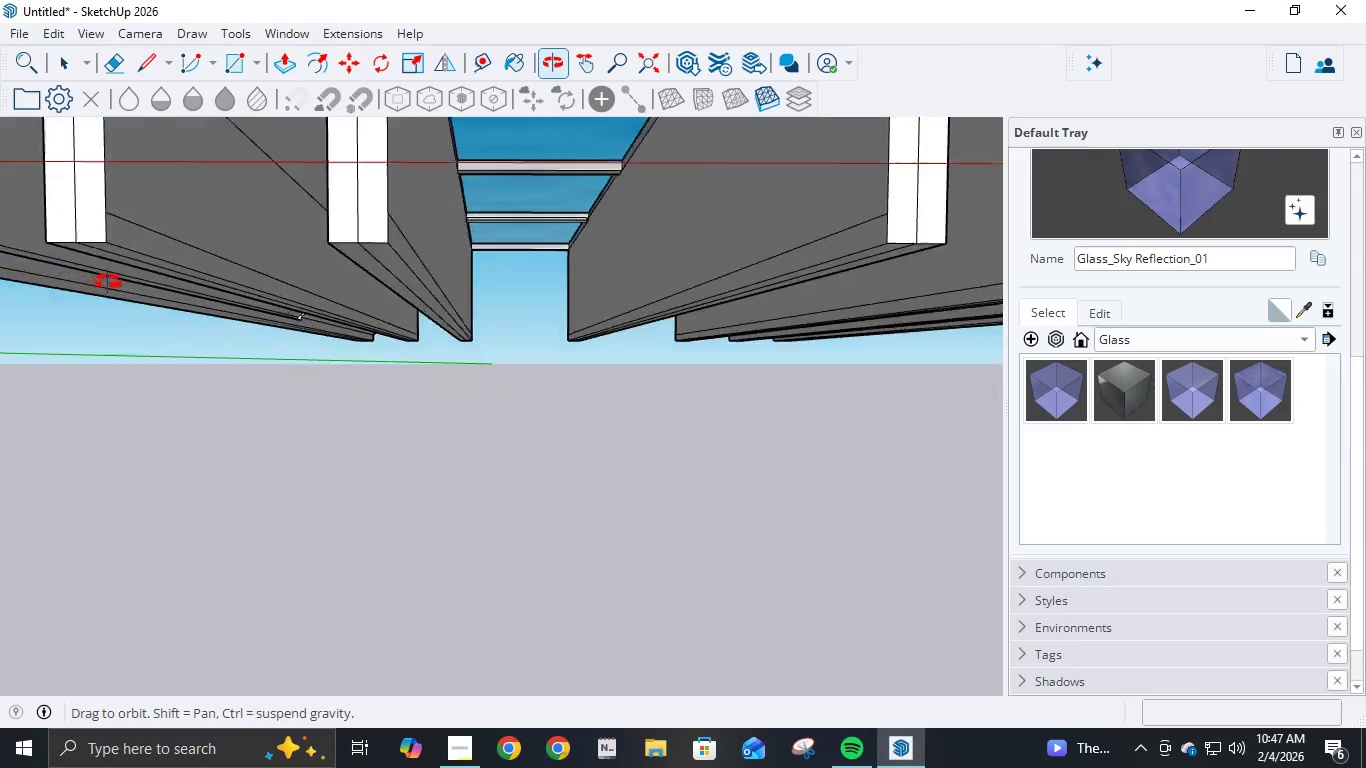 
wait(8.19)
 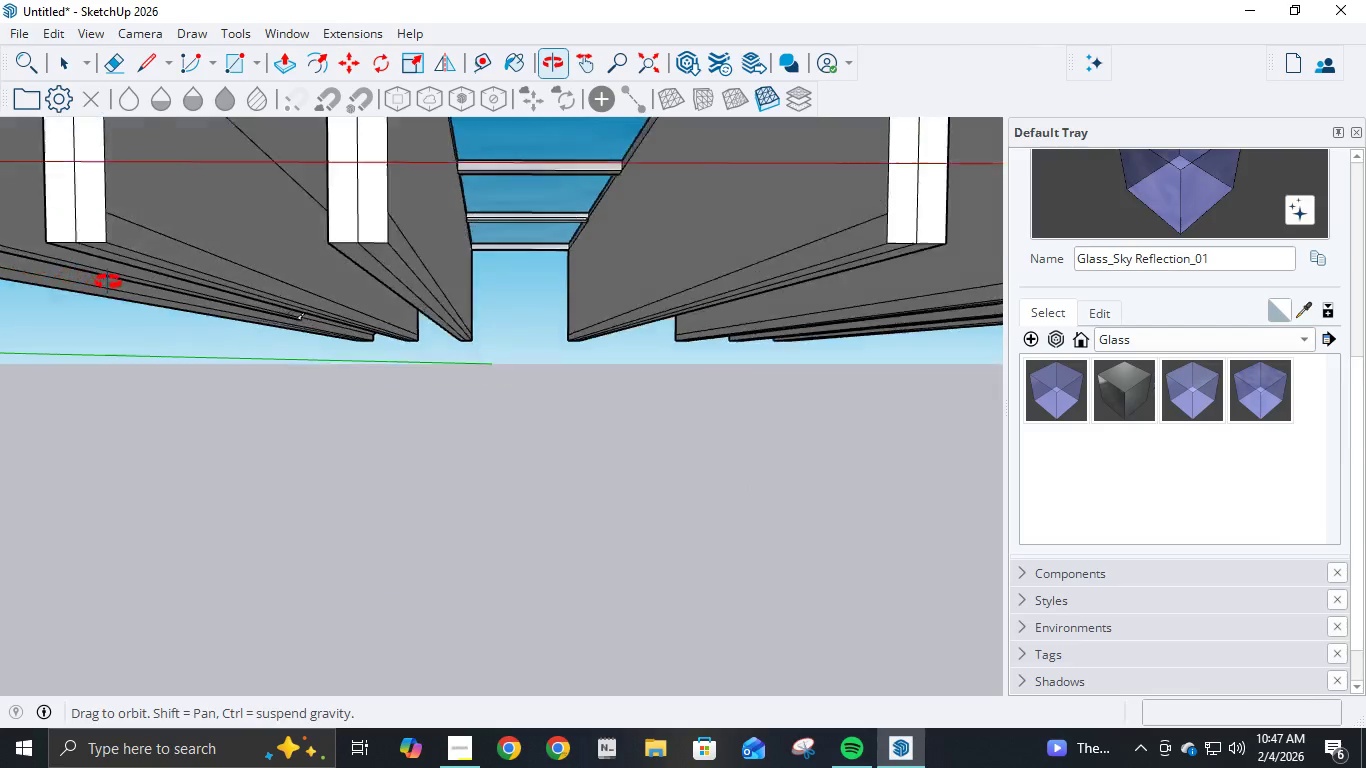 
key(Escape)
 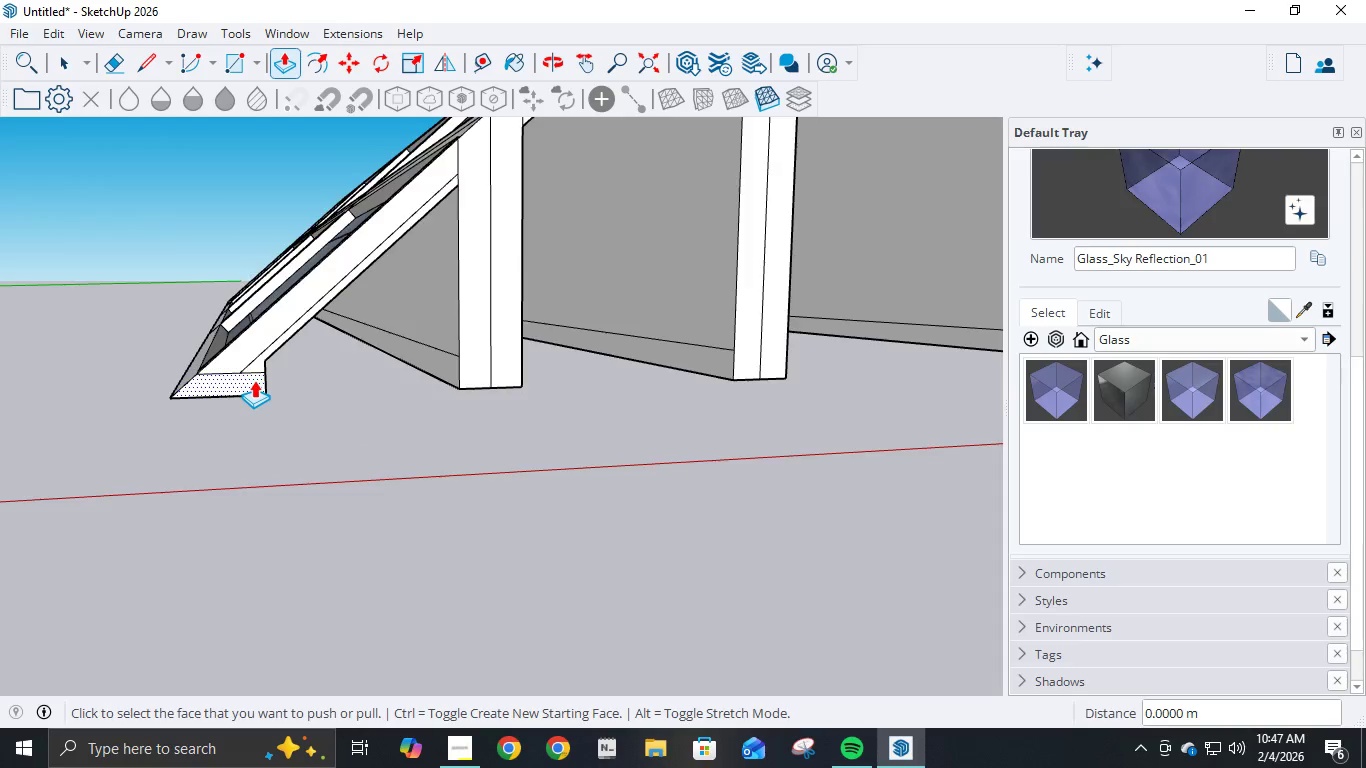 
scroll: coordinate [254, 380], scroll_direction: down, amount: 4.0
 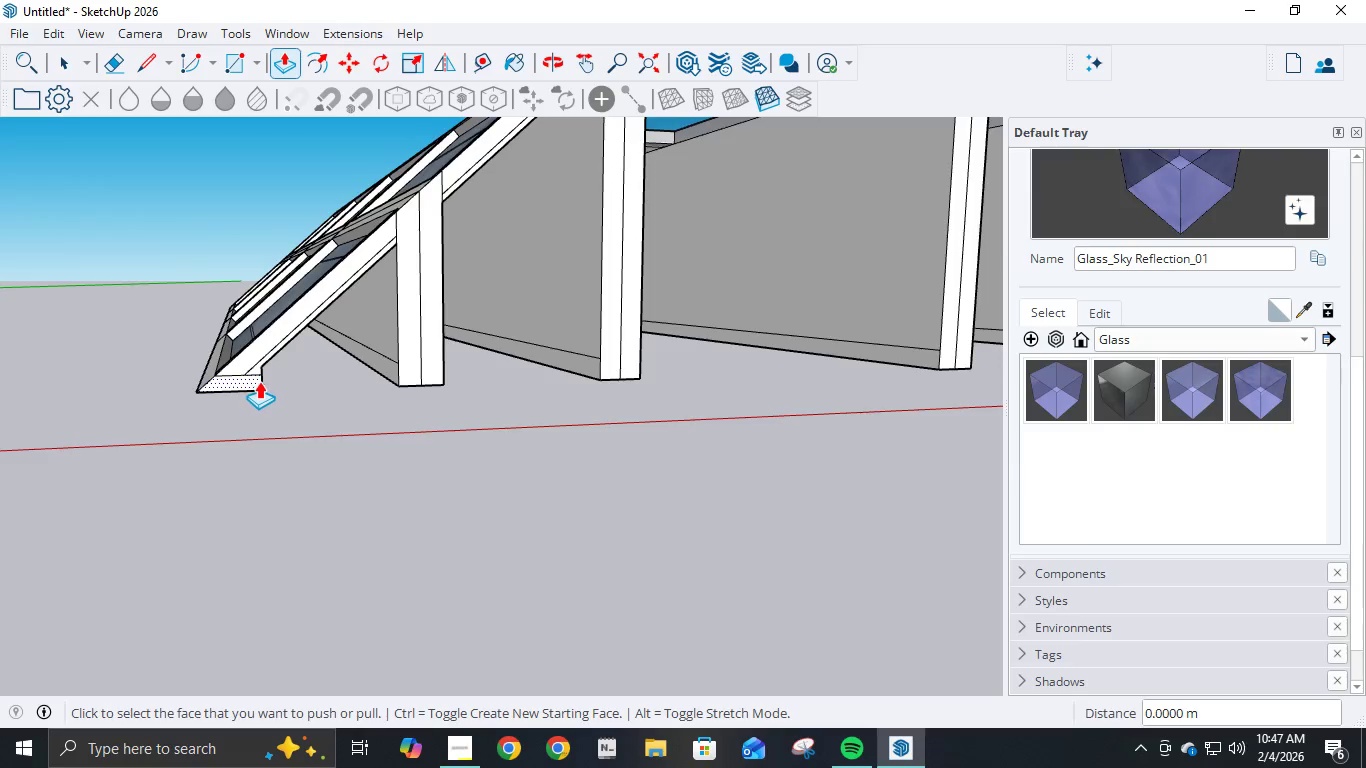 
scroll: coordinate [259, 381], scroll_direction: up, amount: 3.0
 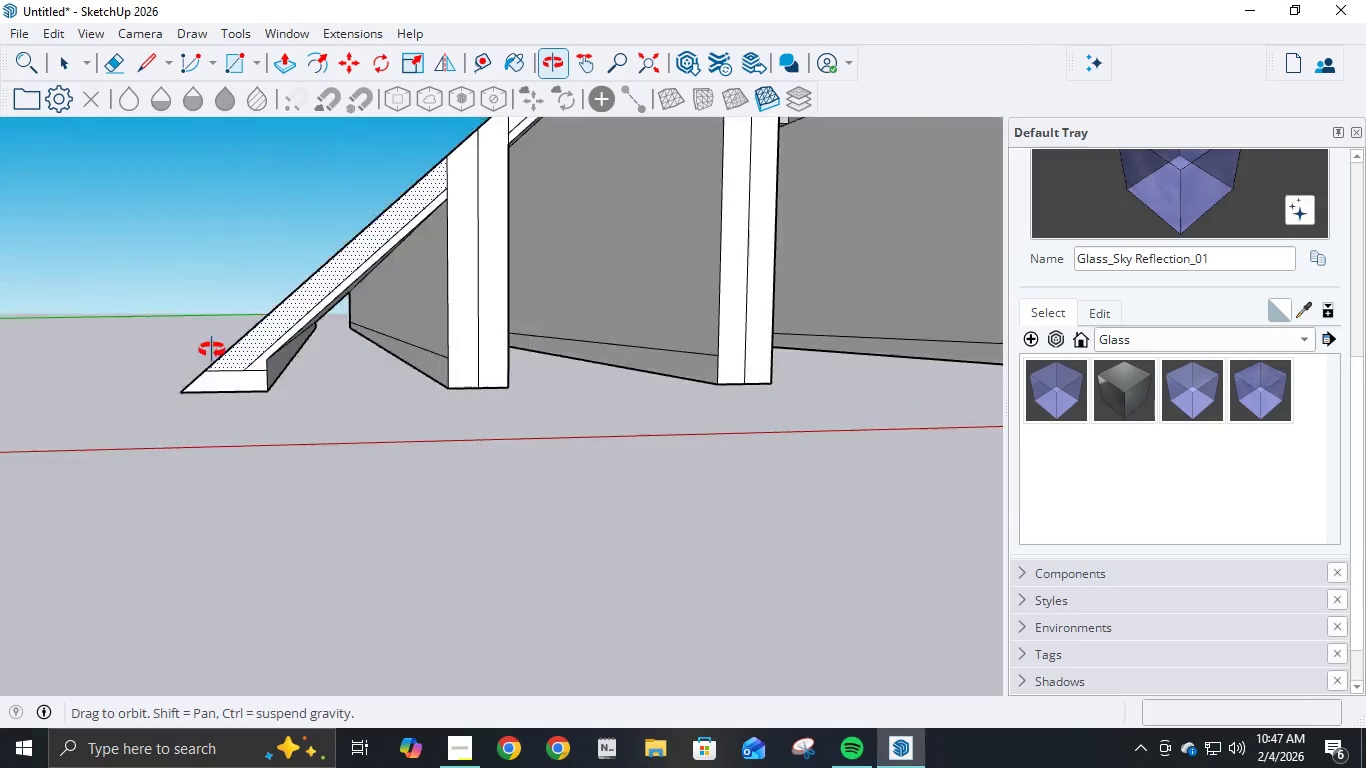 
scroll: coordinate [329, 322], scroll_direction: down, amount: 12.0
 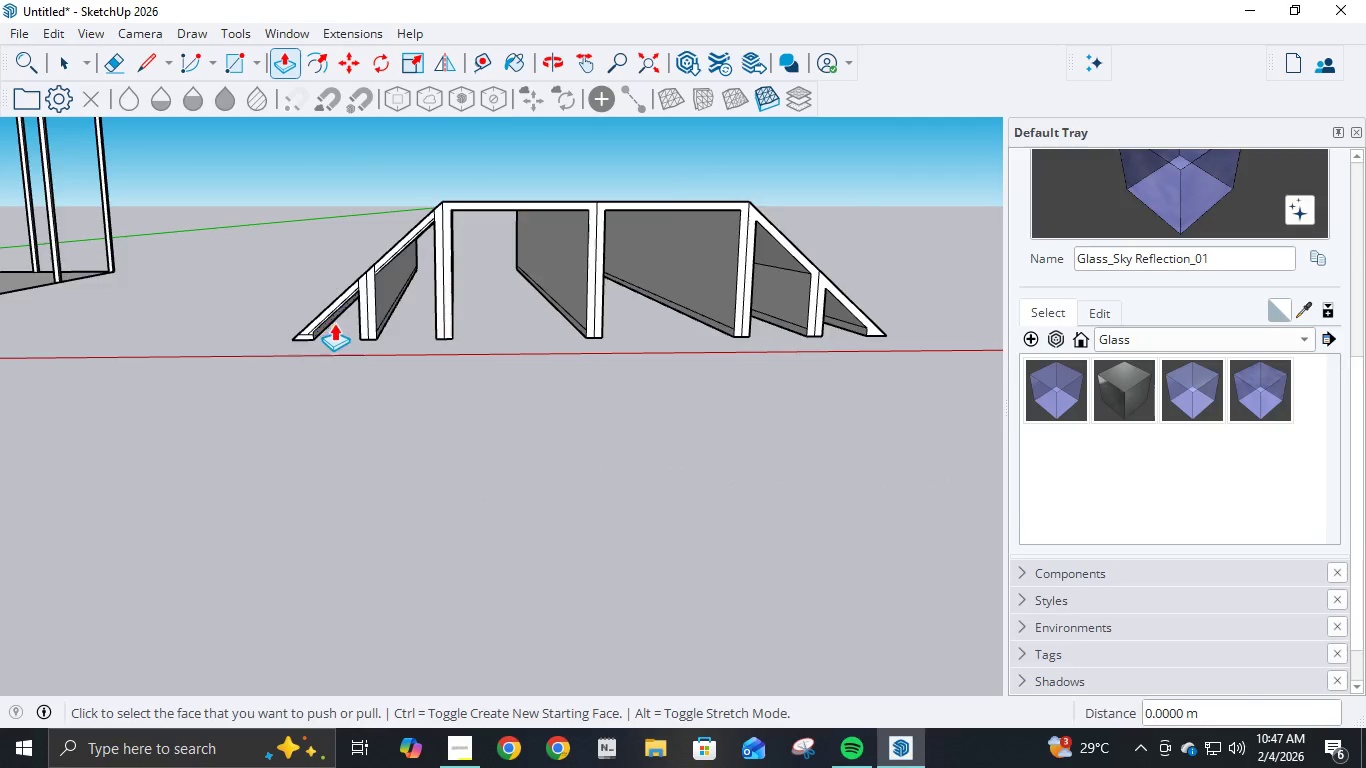 
scroll: coordinate [394, 251], scroll_direction: up, amount: 8.0
 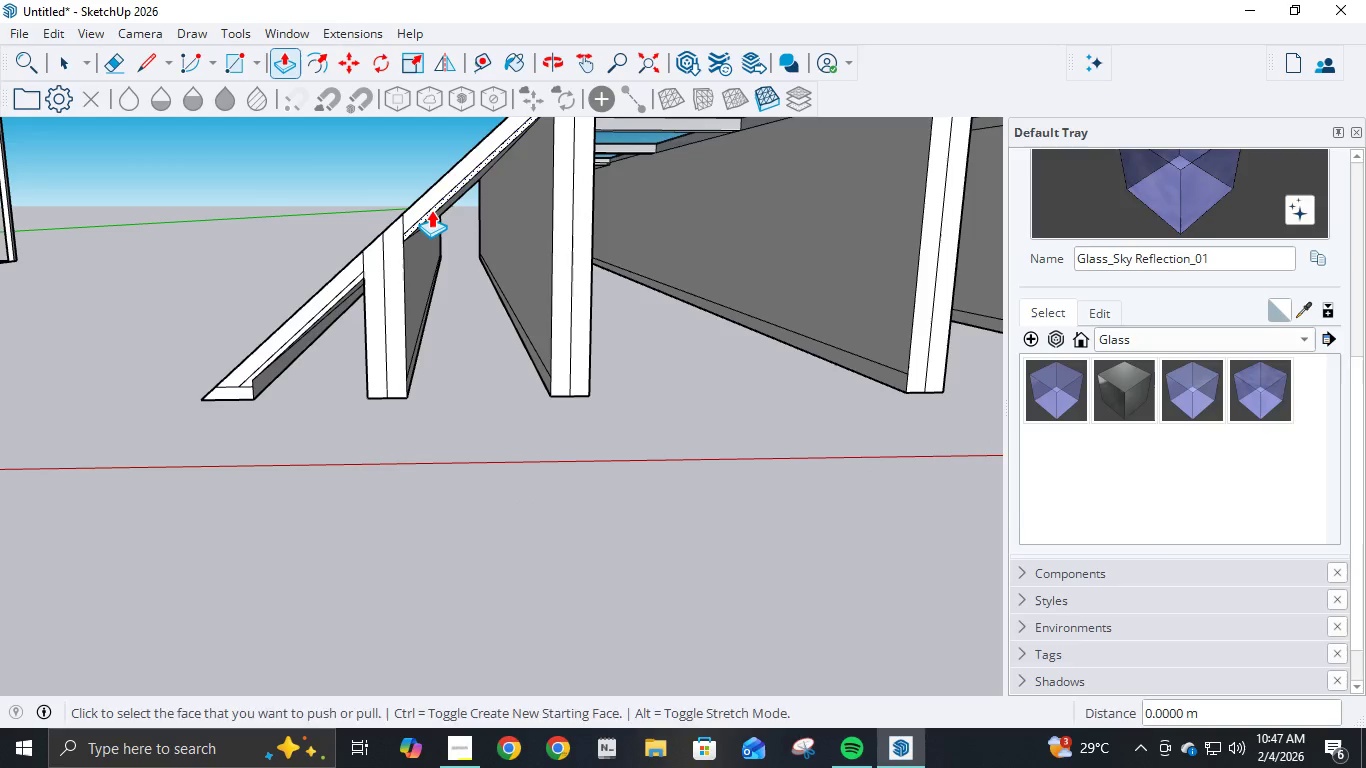 
left_click([431, 210])
 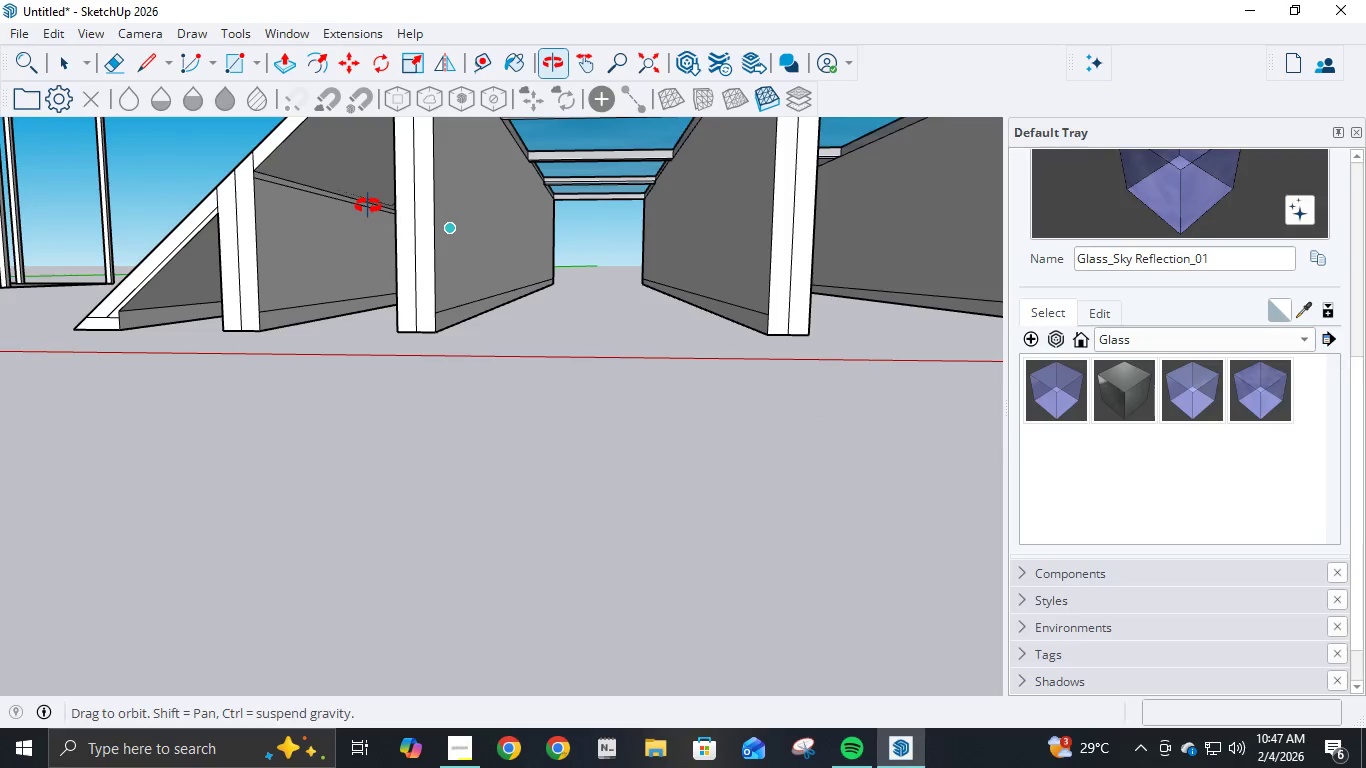 
wait(5.89)
 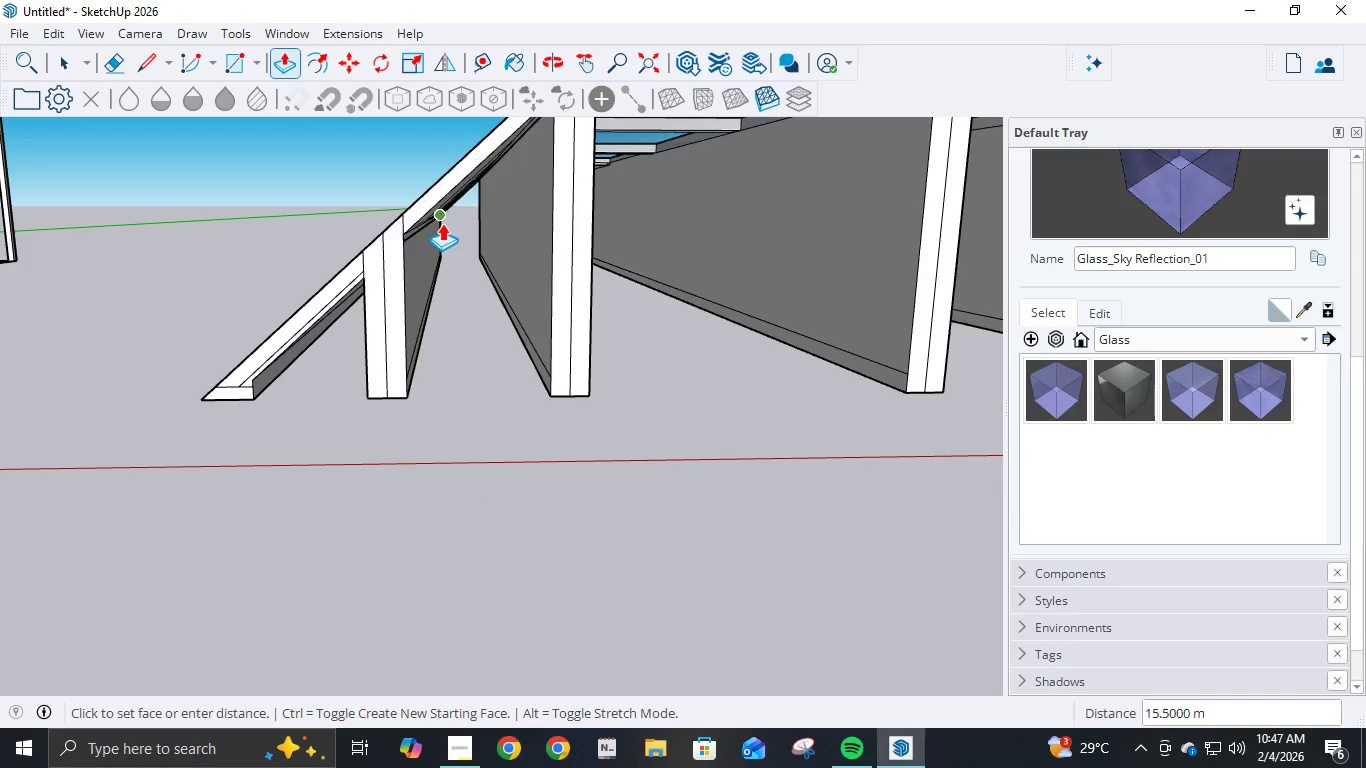 
key(Control+Z)
 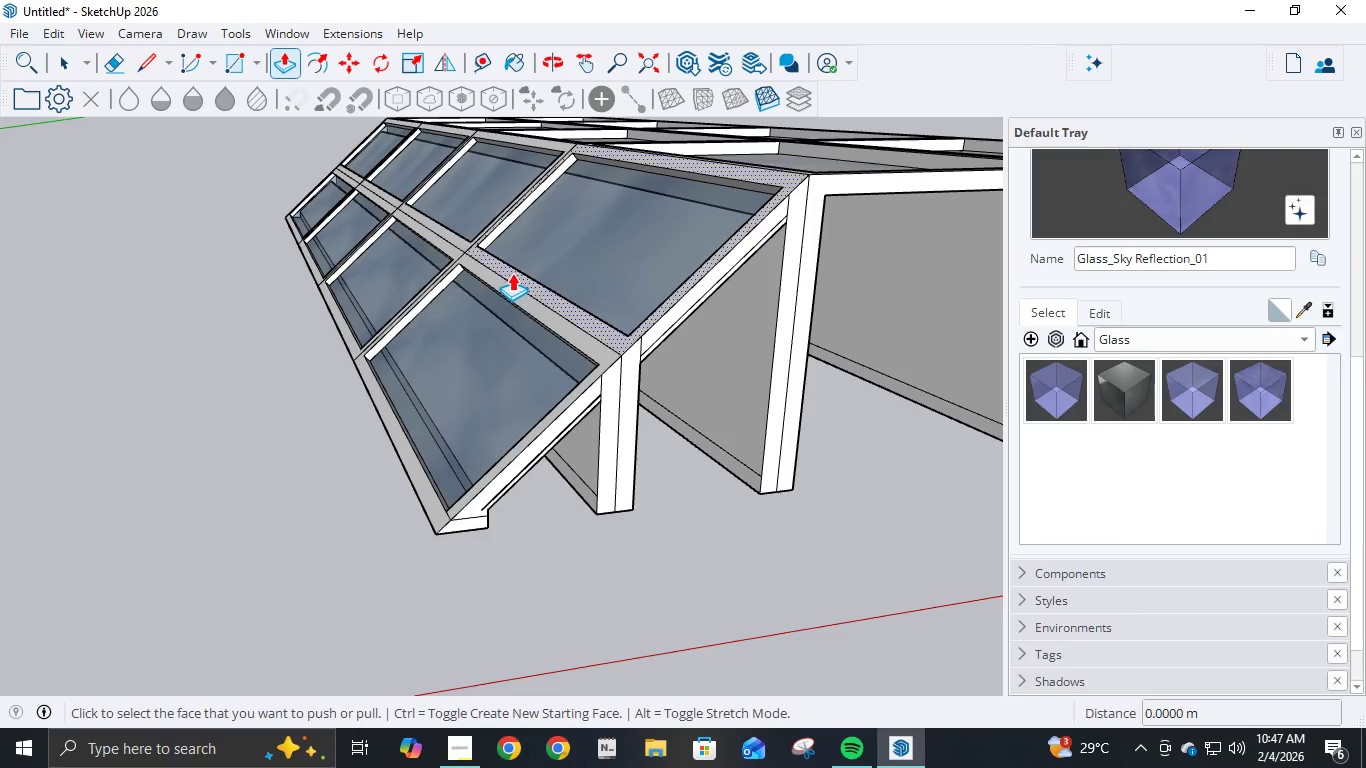 
key(Control+Z)
 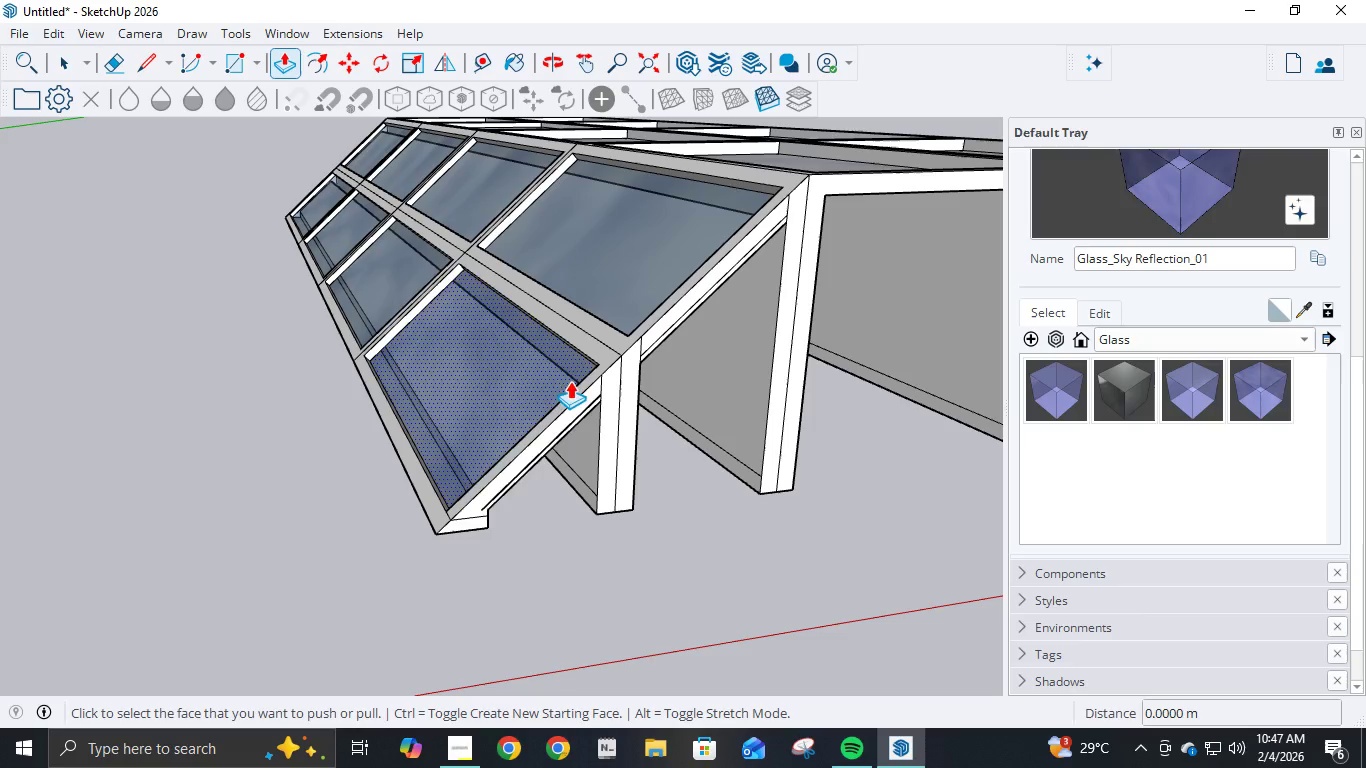 
key(Control+Z)
 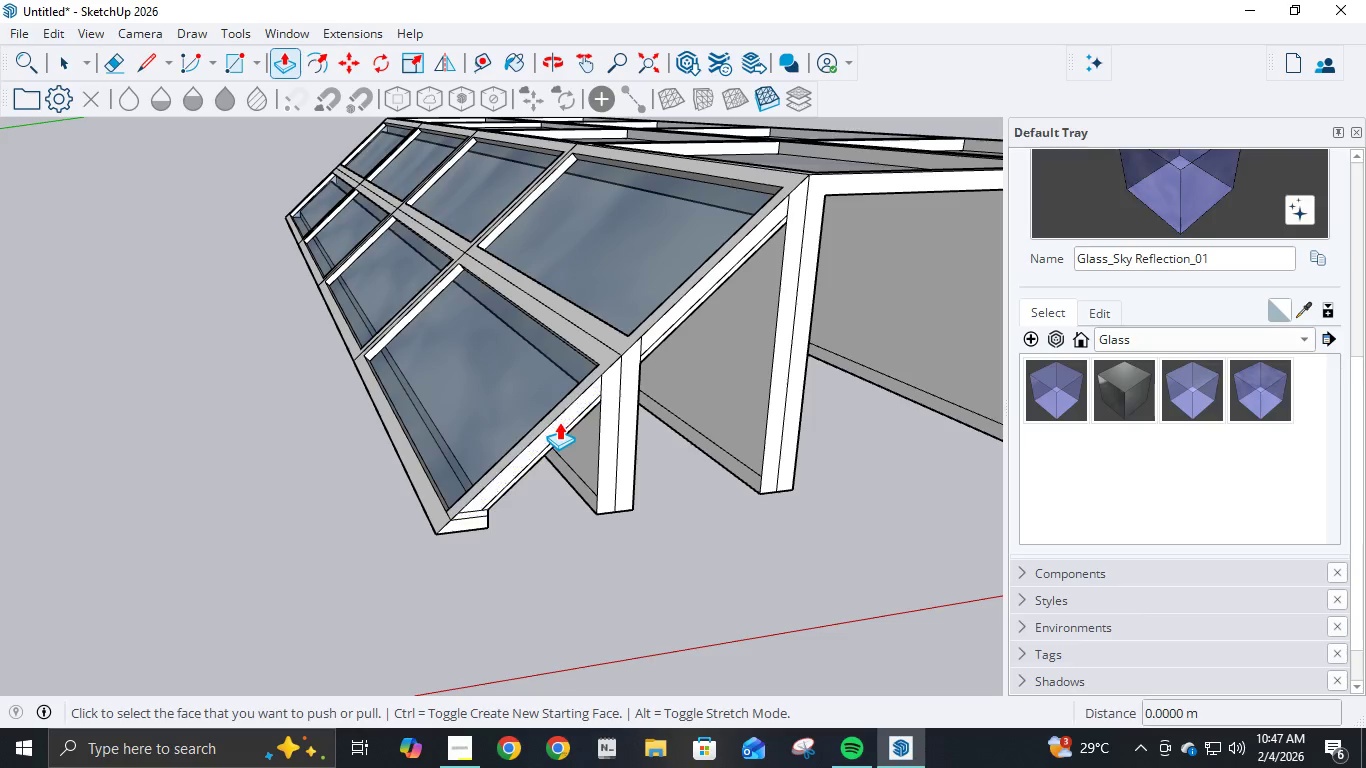 
key(Control+Z)
 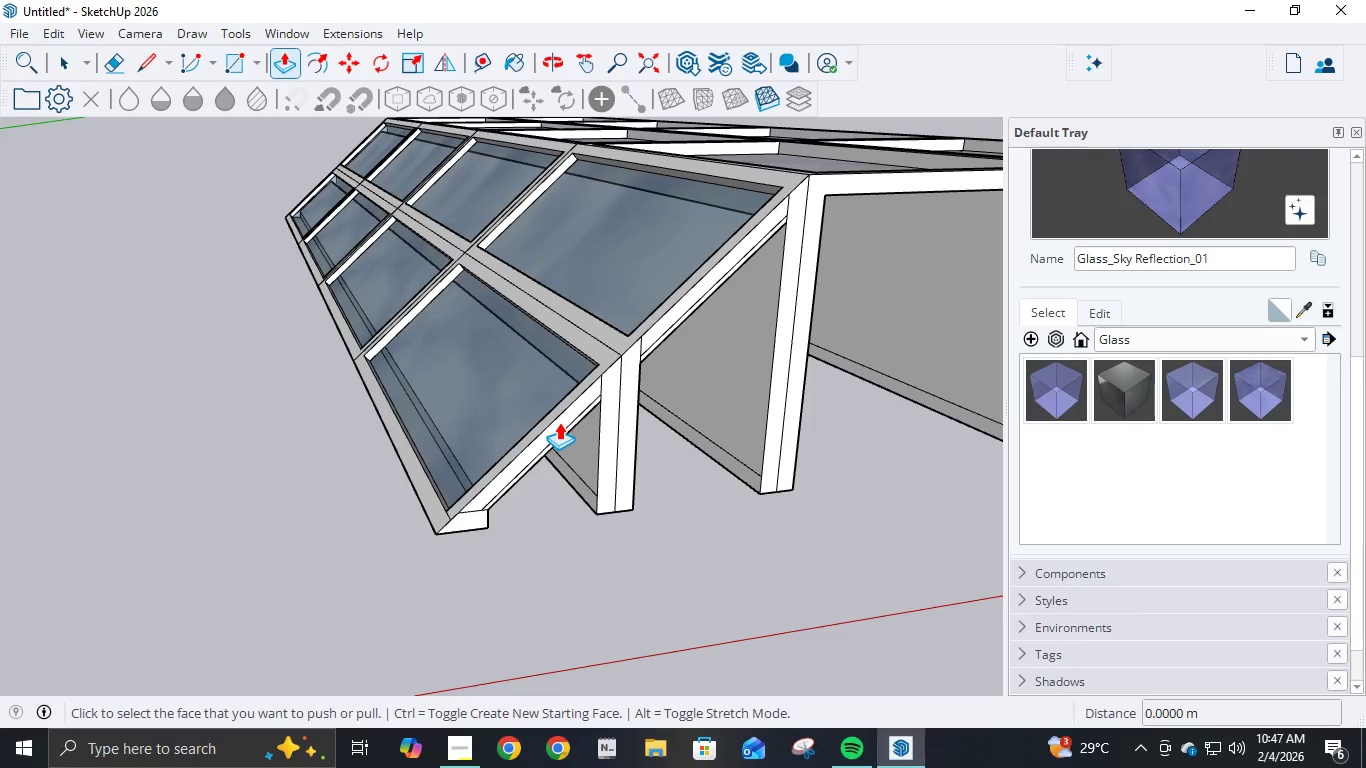 
key(Control+Z)
 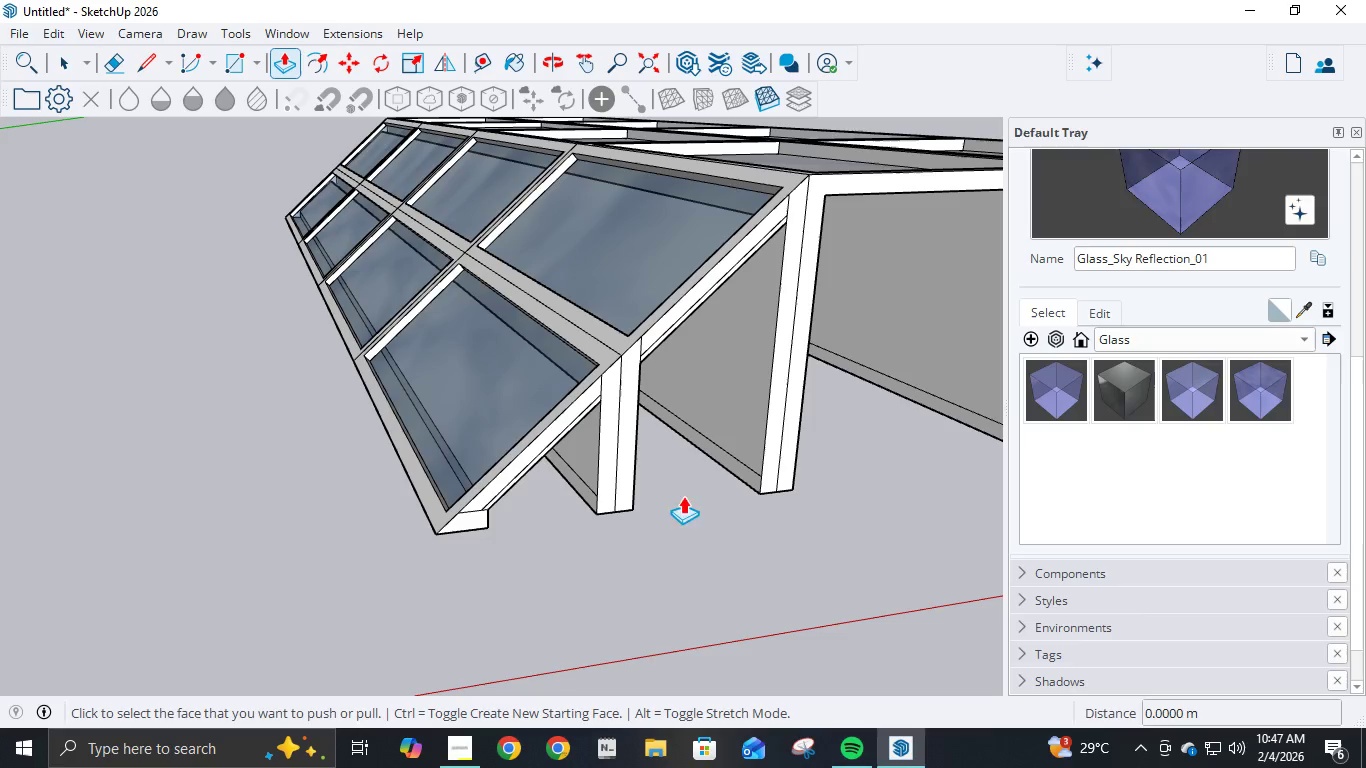 
key(Control+Z)
 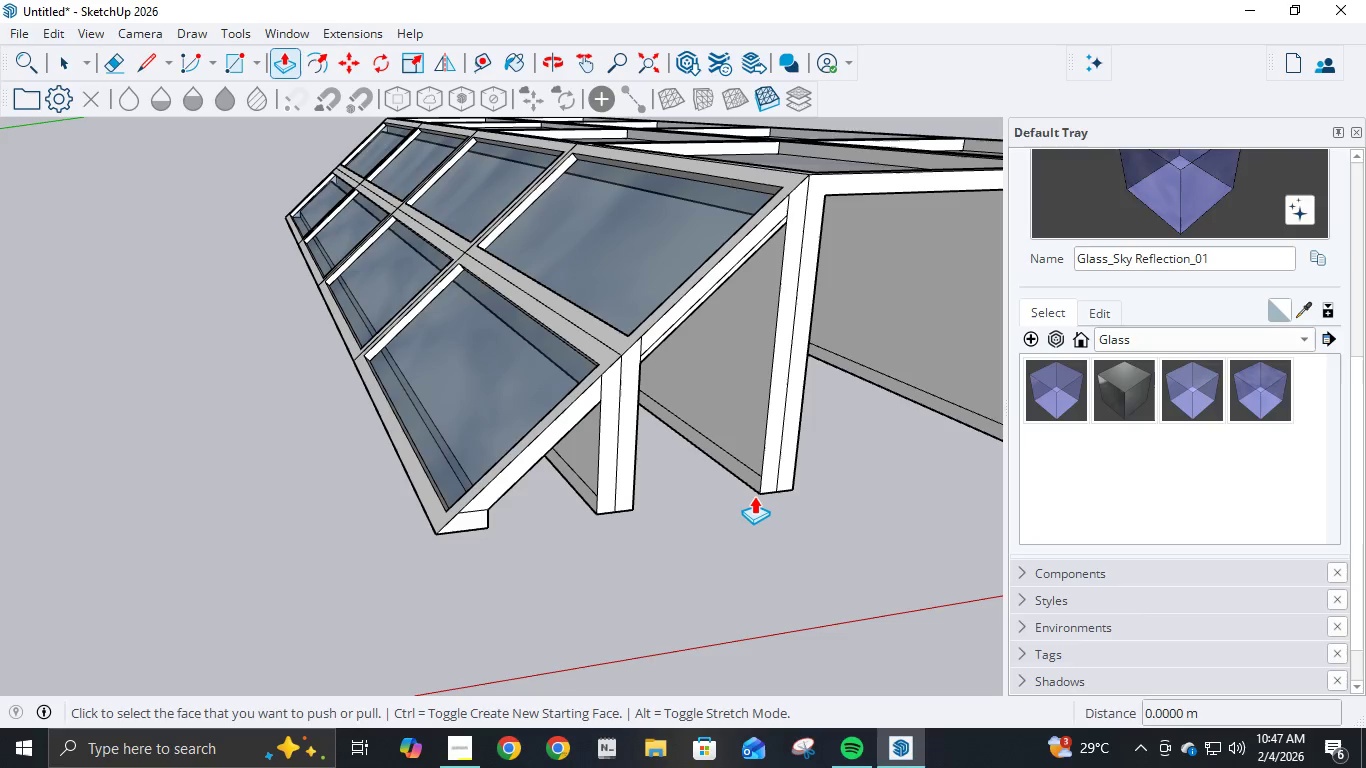 
key(Control+Z)
 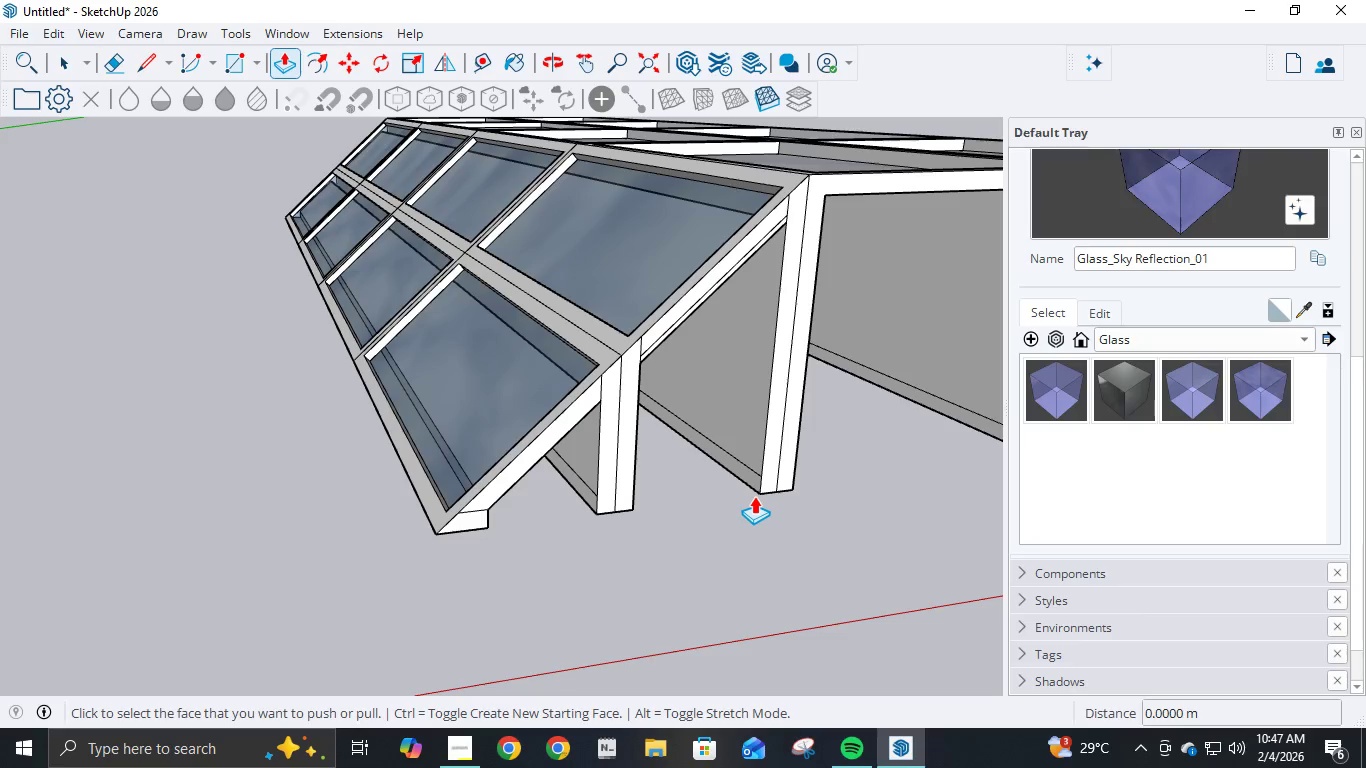 
key(Control+Z)
 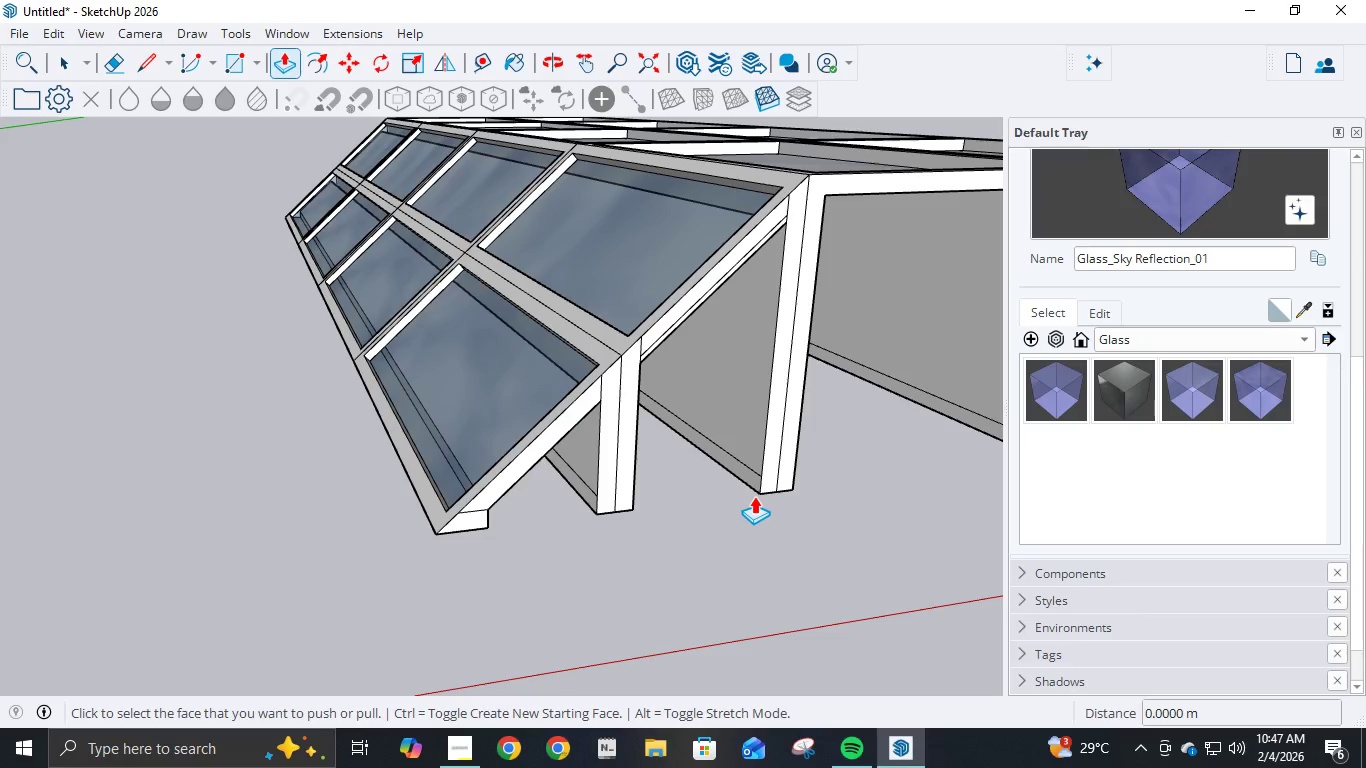 
key(Control+Z)
 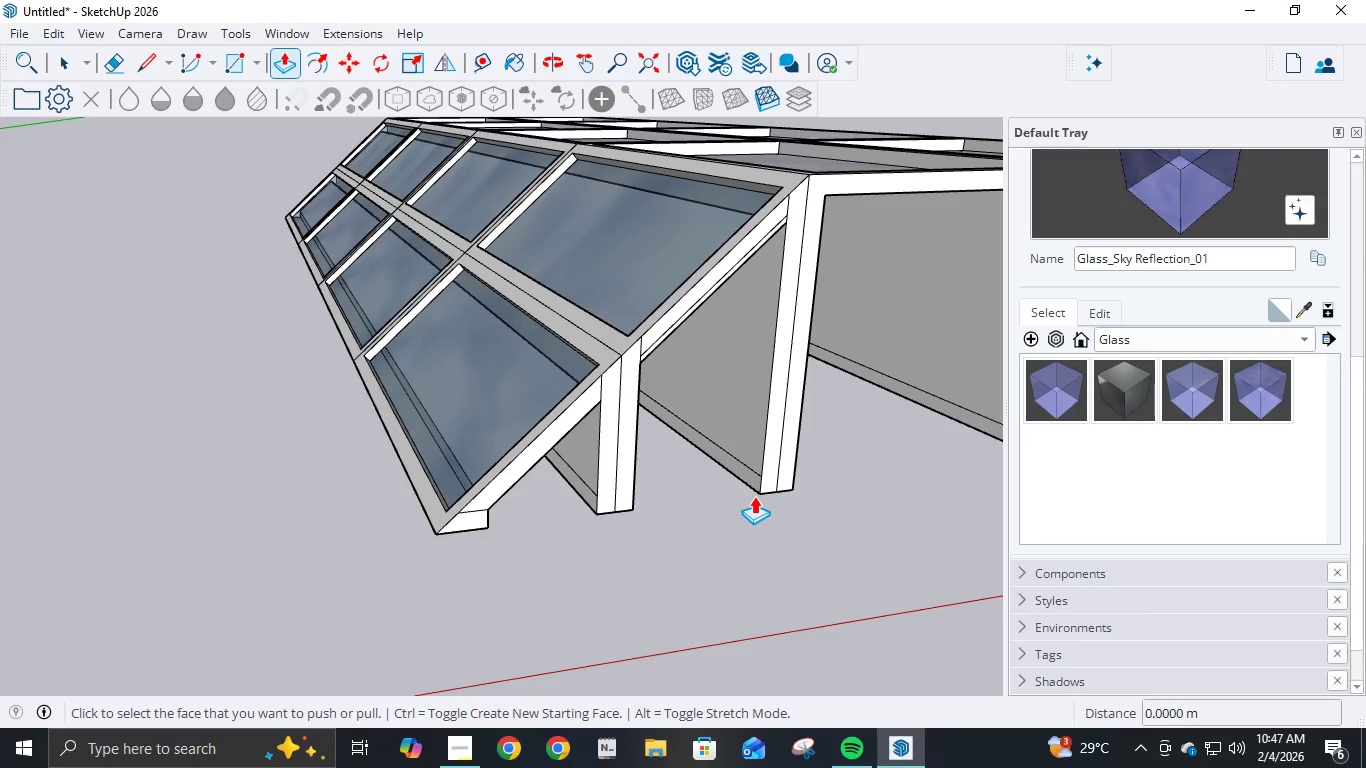 
key(Control+Z)
 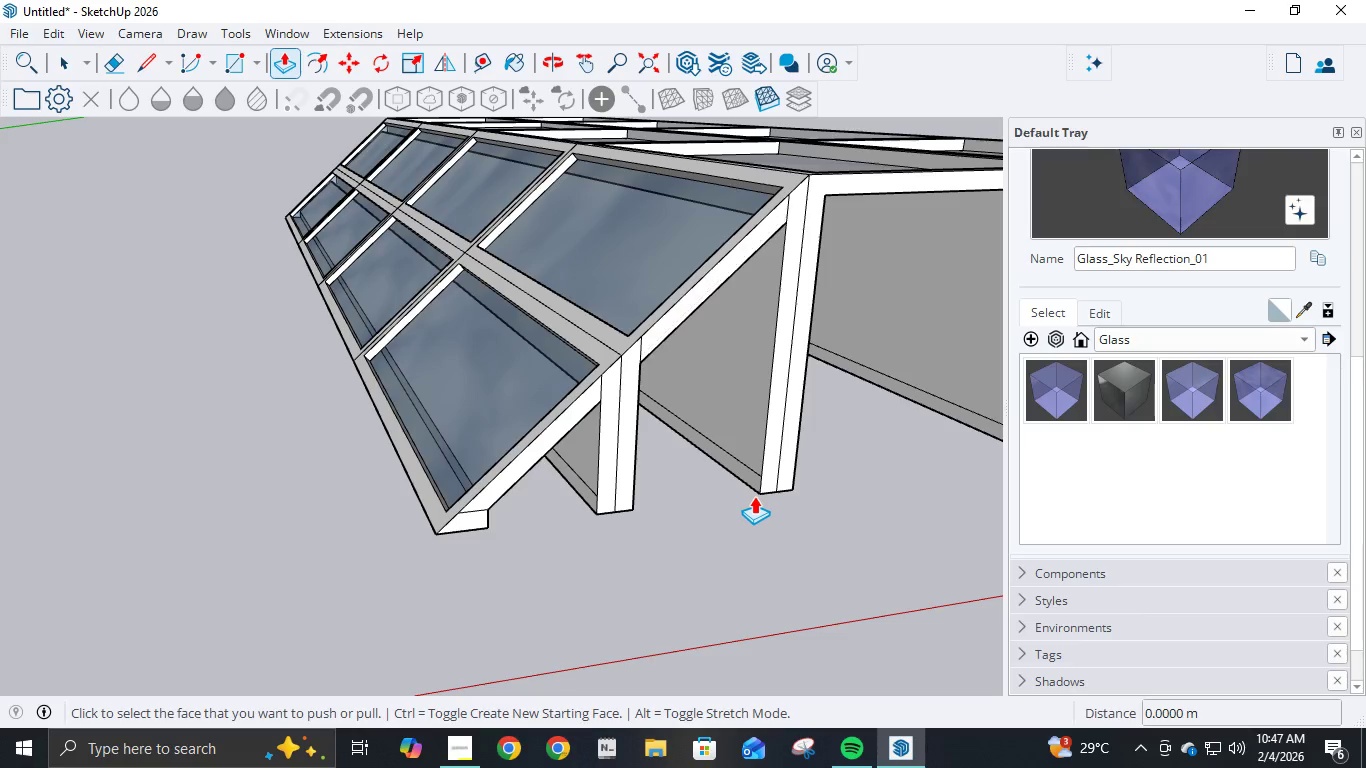 
key(Control+Z)
 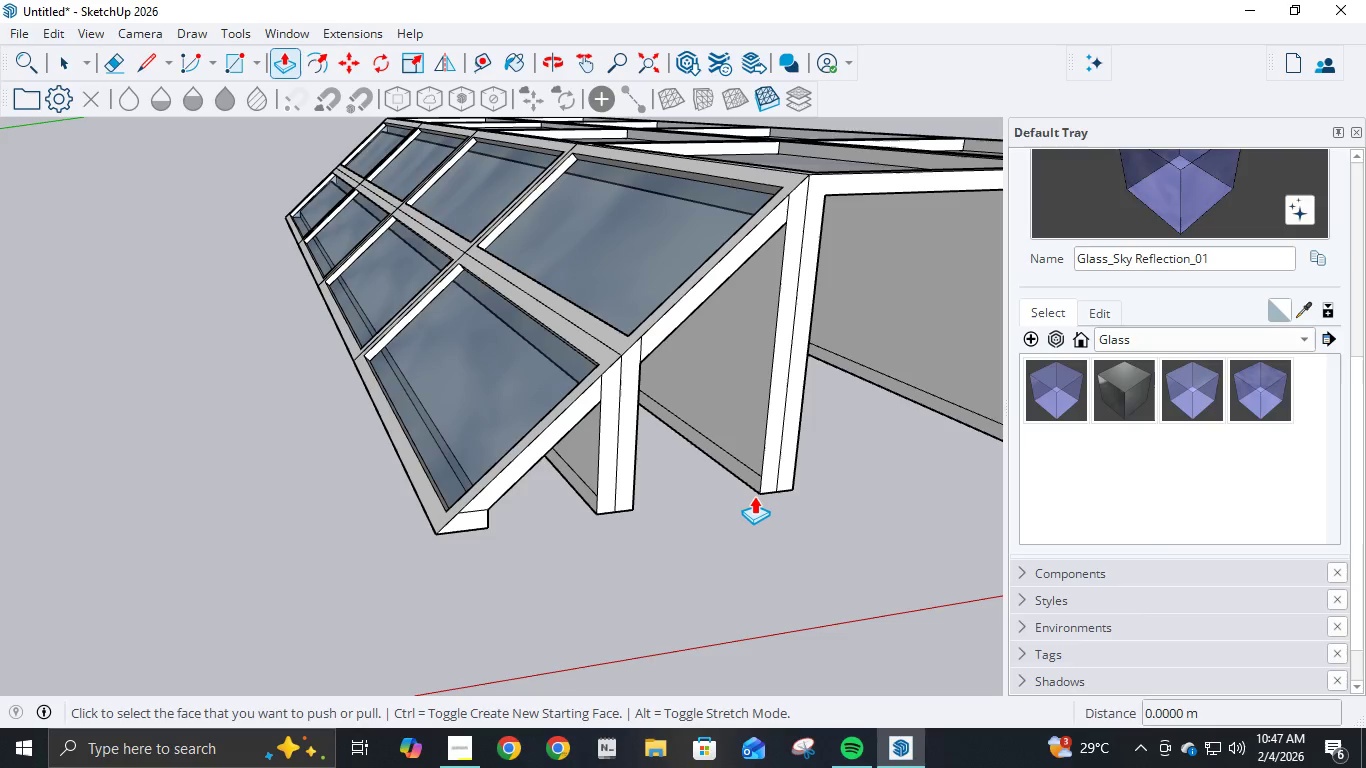 
key(Control+Z)
 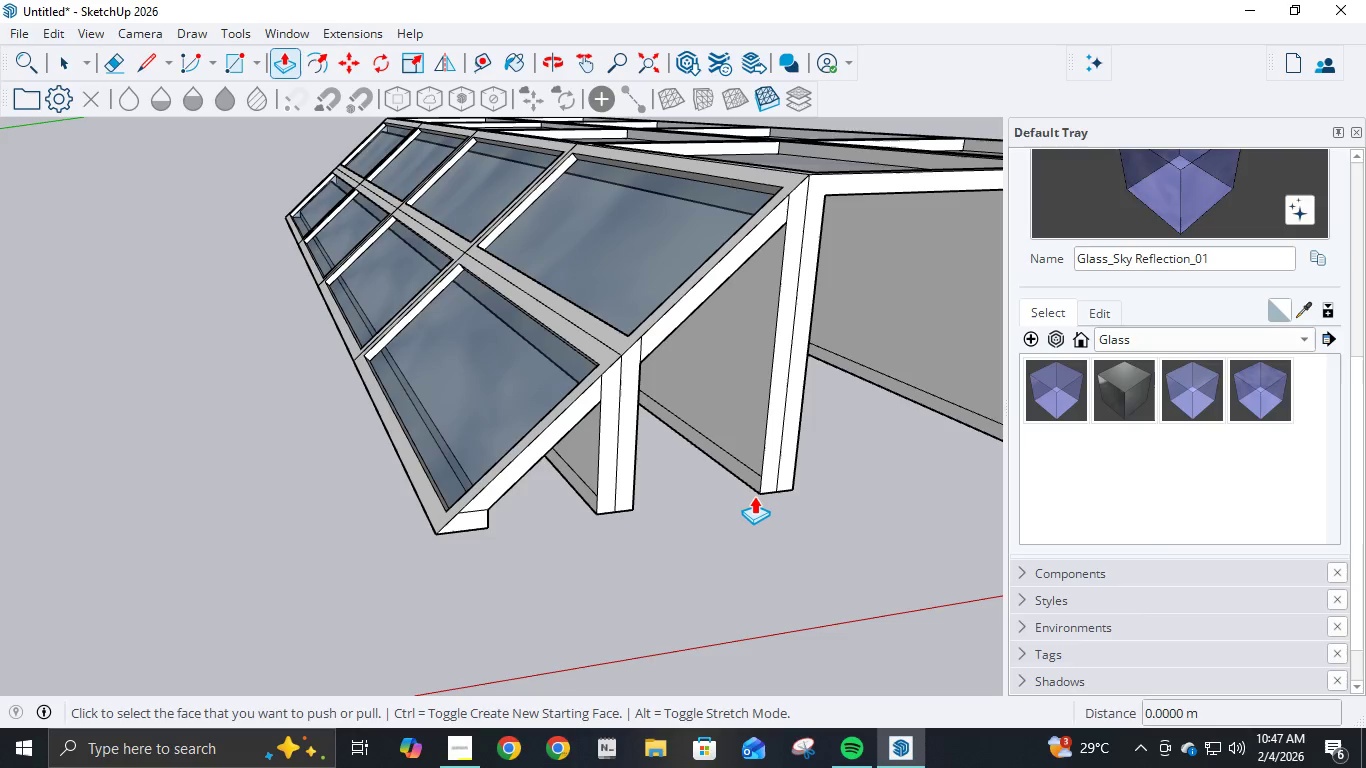 
key(Control+Z)
 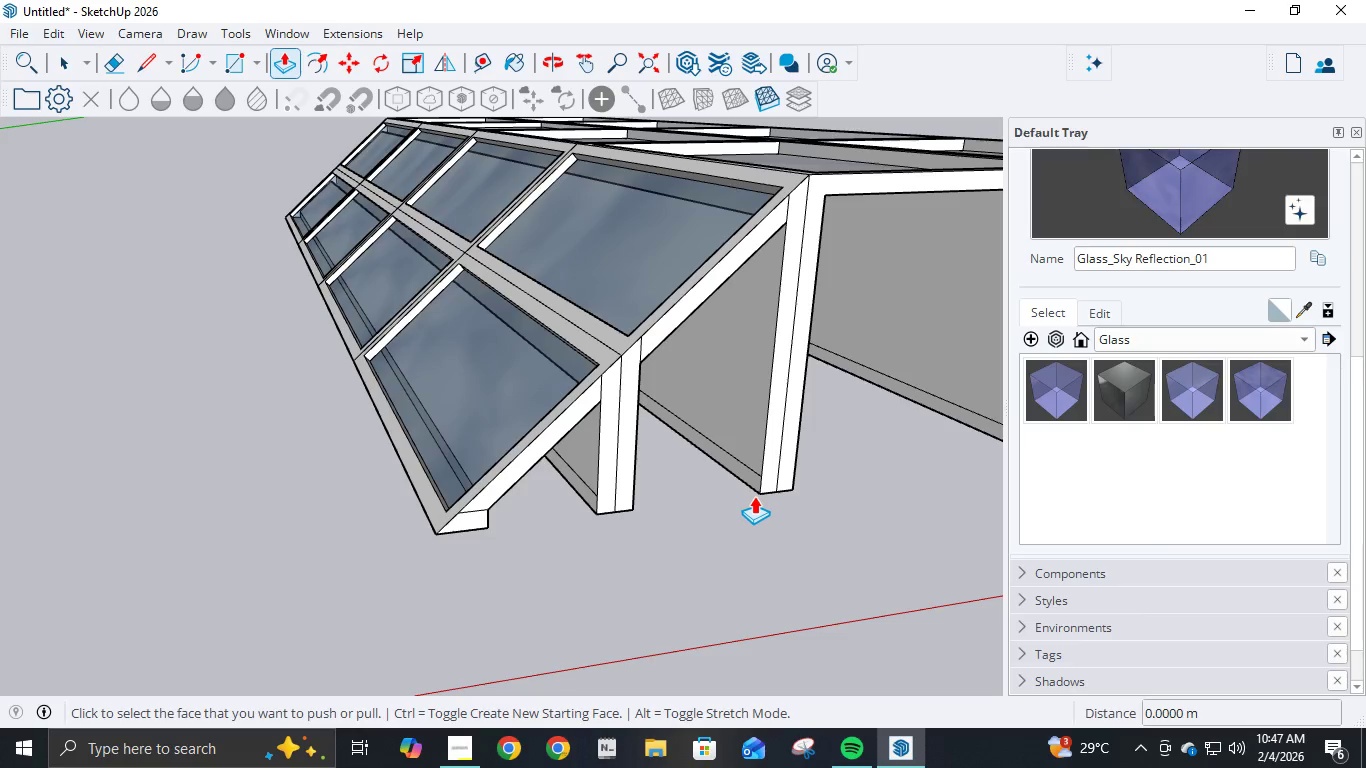 
key(Control+Z)
 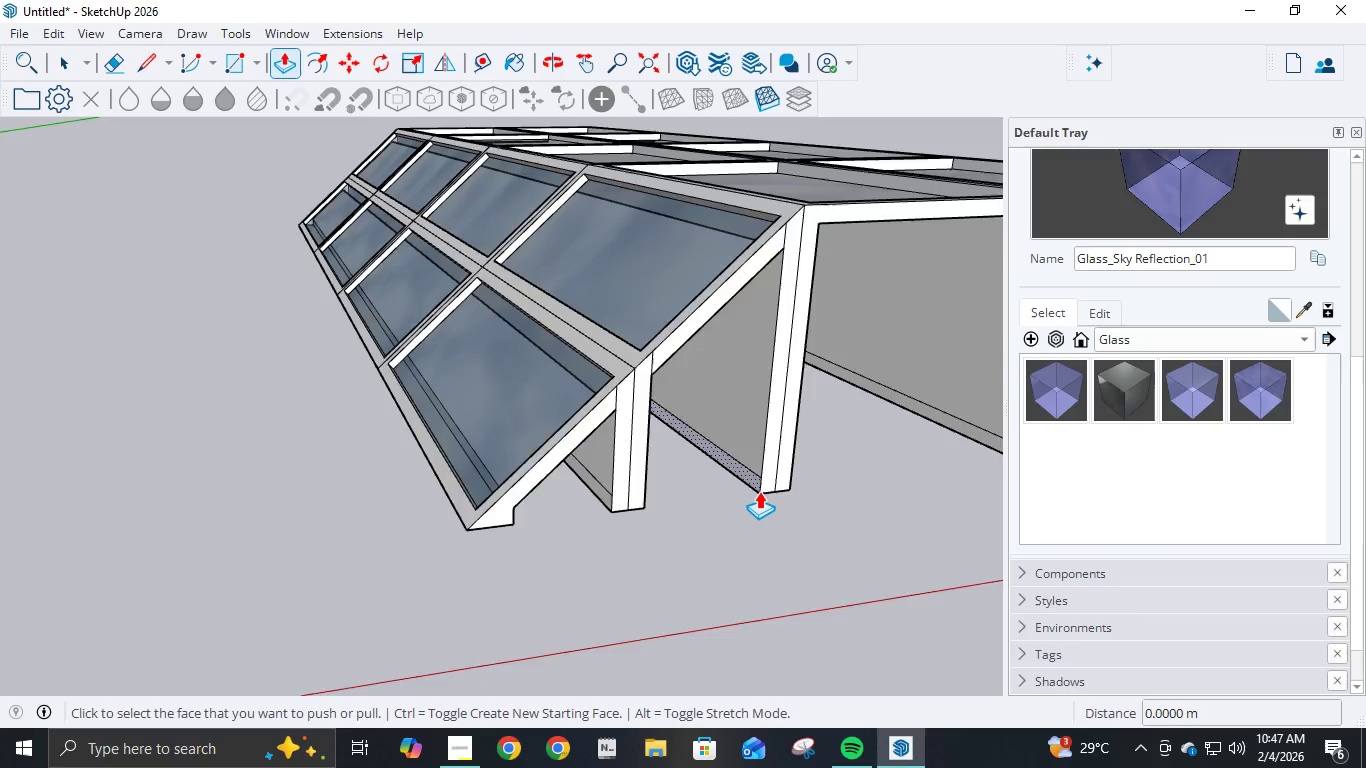 
key(Control+Z)
 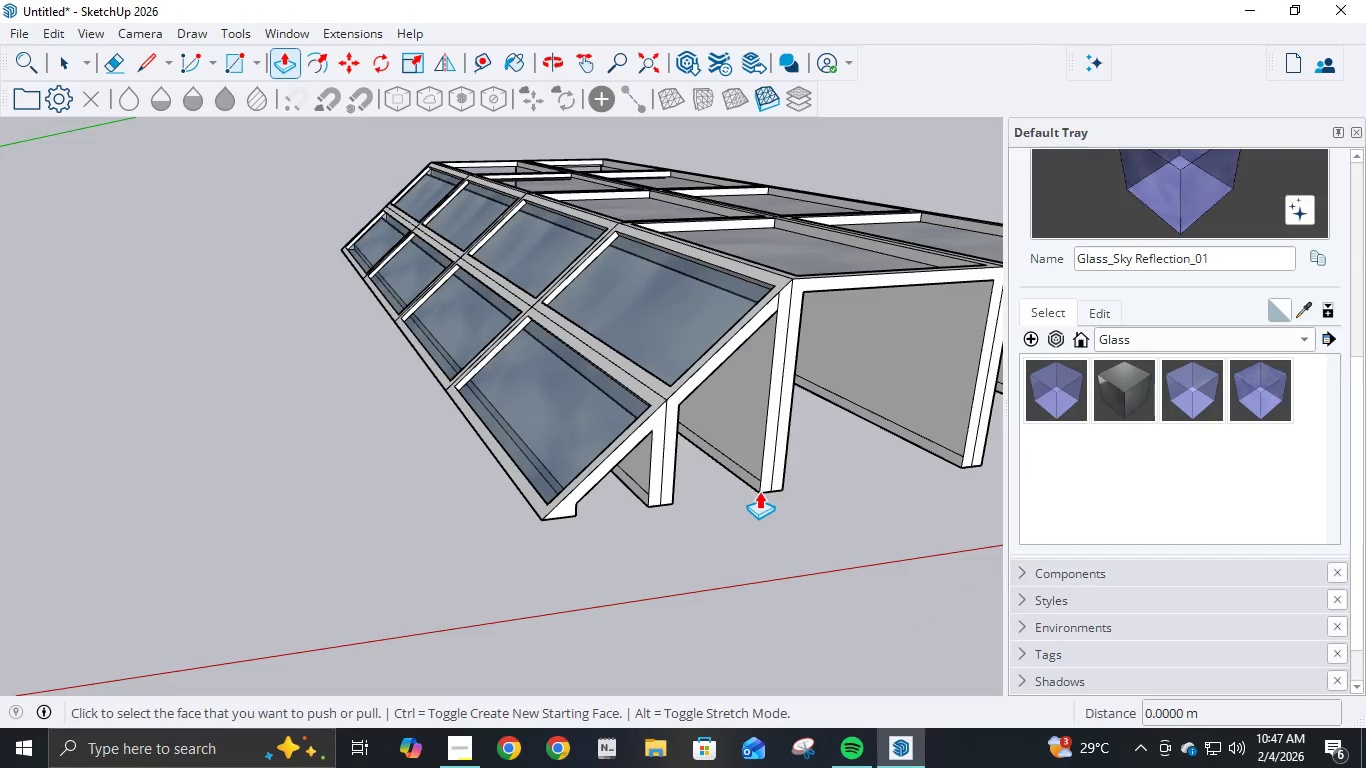 
scroll: coordinate [759, 491], scroll_direction: down, amount: 4.0
 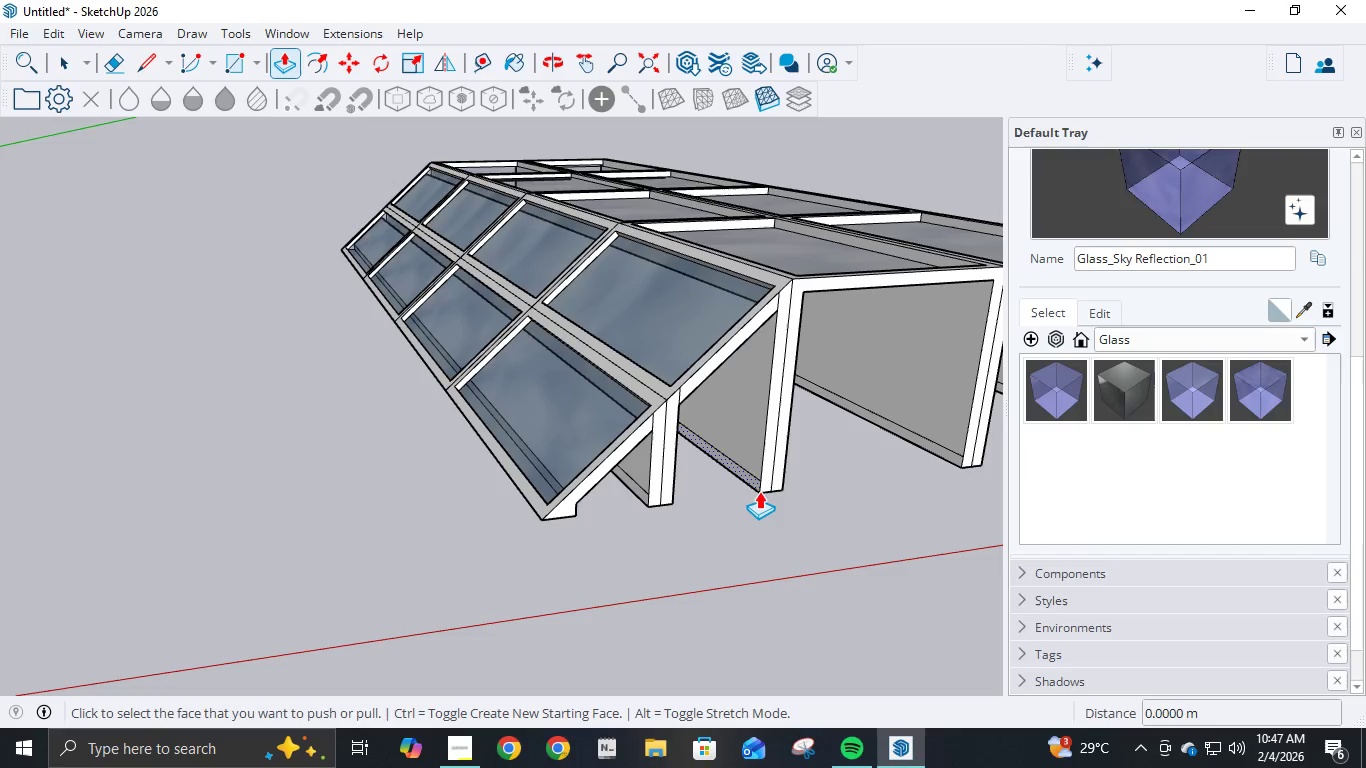 
key(Control+Z)
 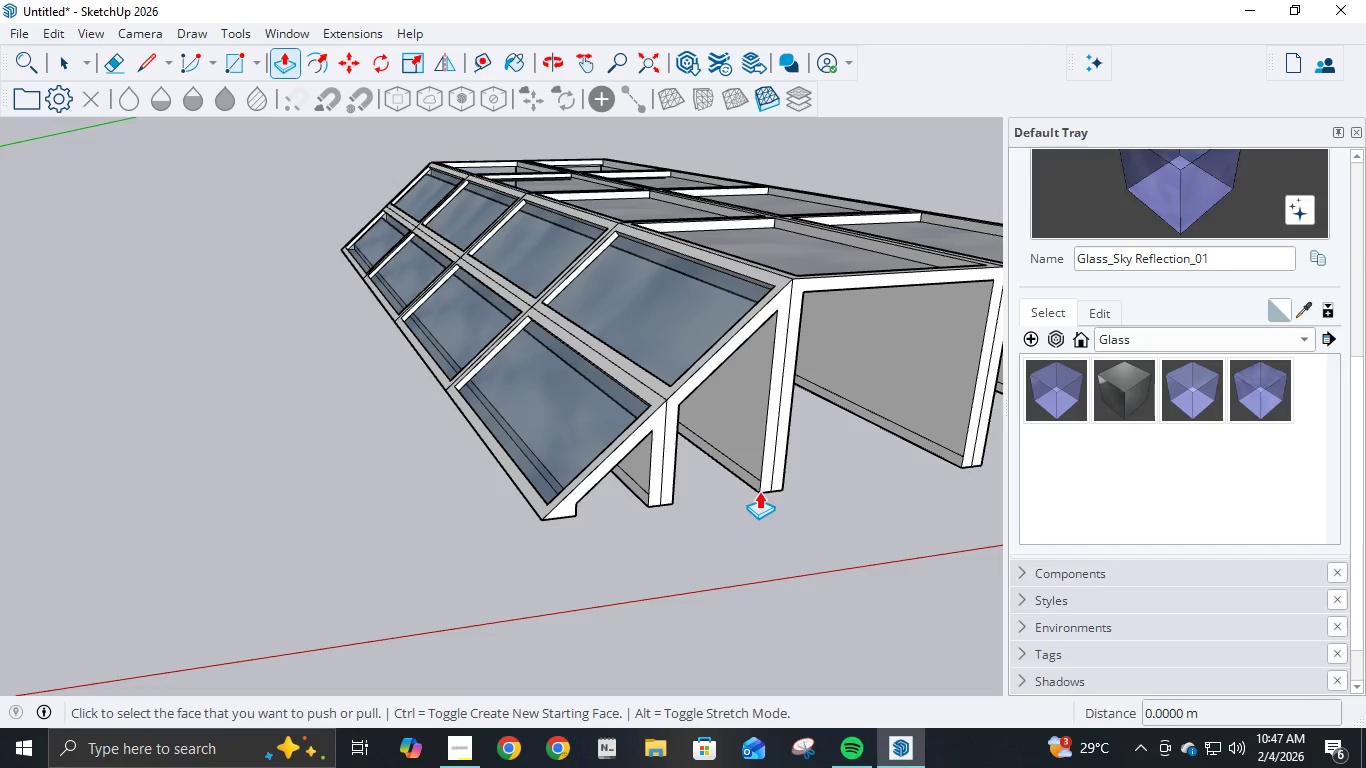 
key(Control+Z)
 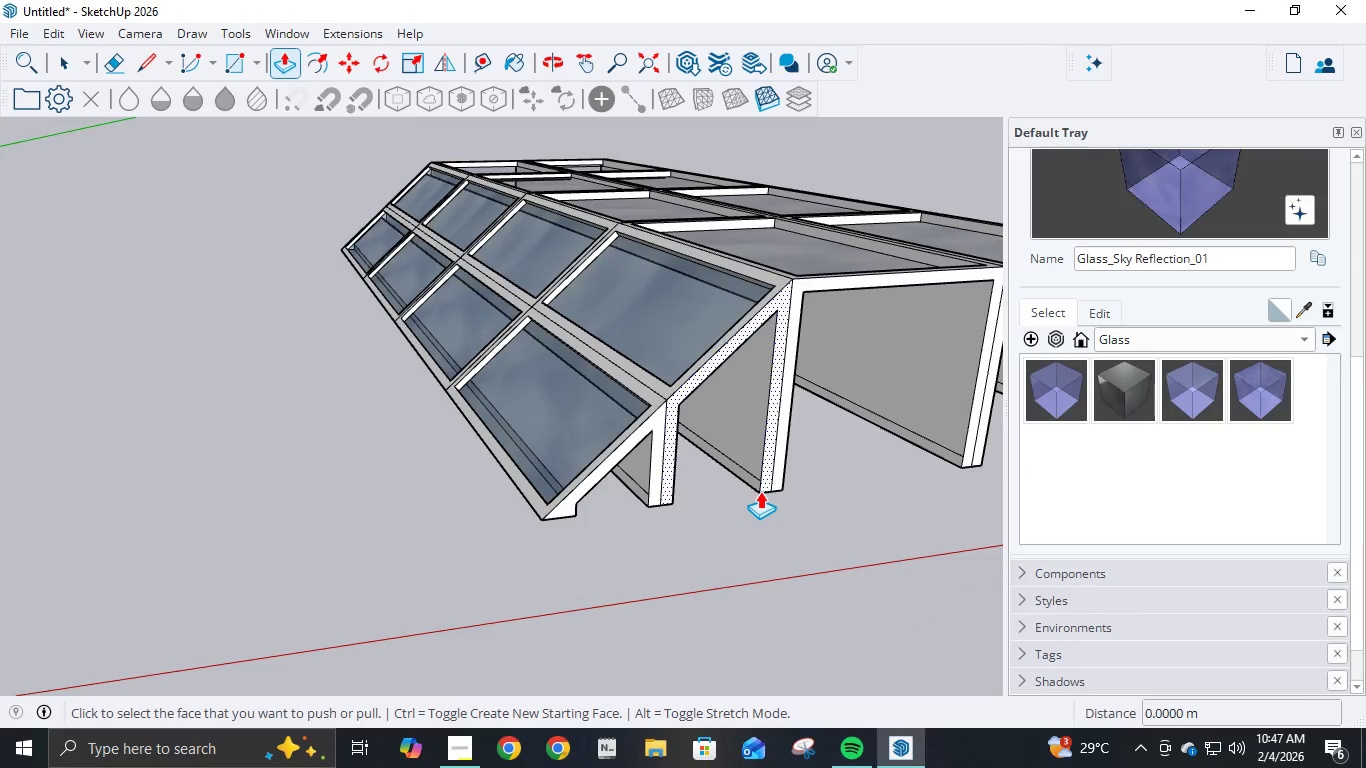 
scroll: coordinate [712, 489], scroll_direction: down, amount: 18.0
 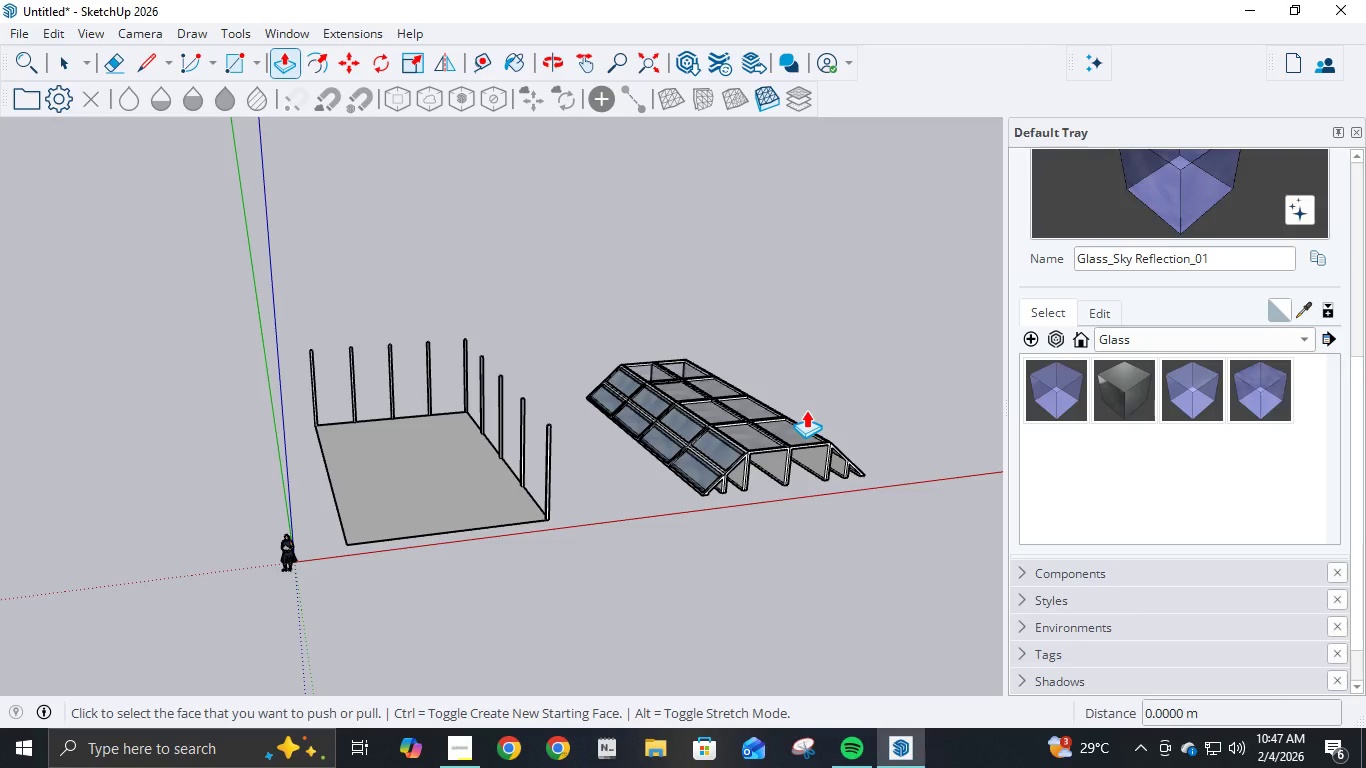 
wait(5.01)
 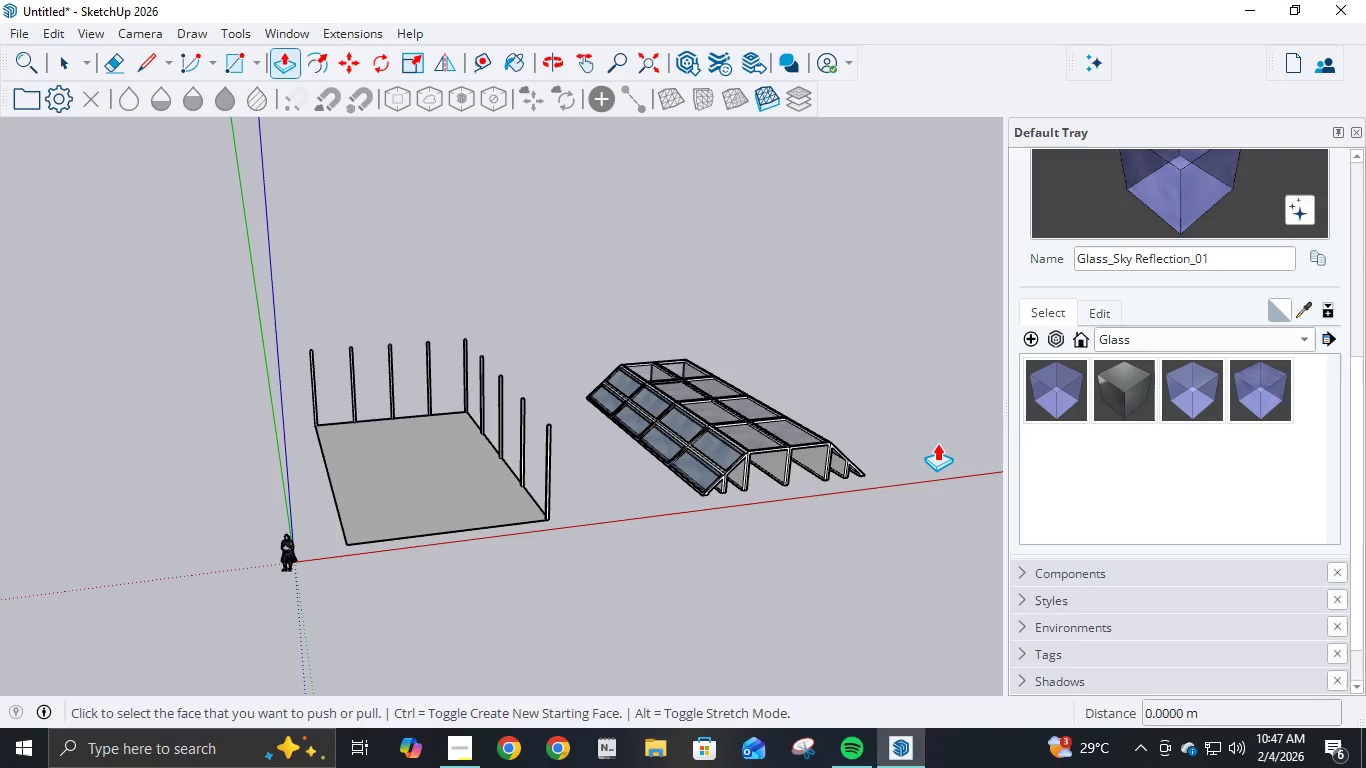 
scroll: coordinate [759, 408], scroll_direction: up, amount: 5.0
 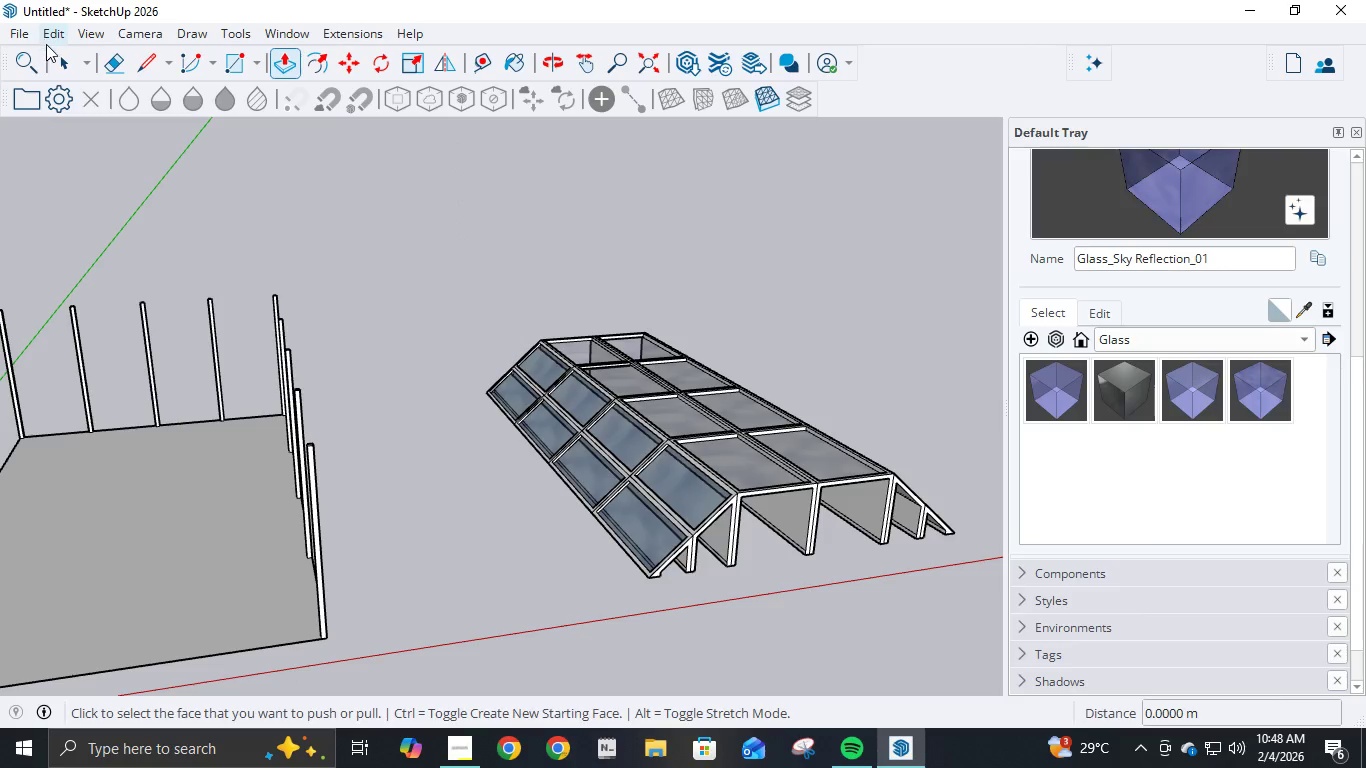 
left_click([54, 70])
 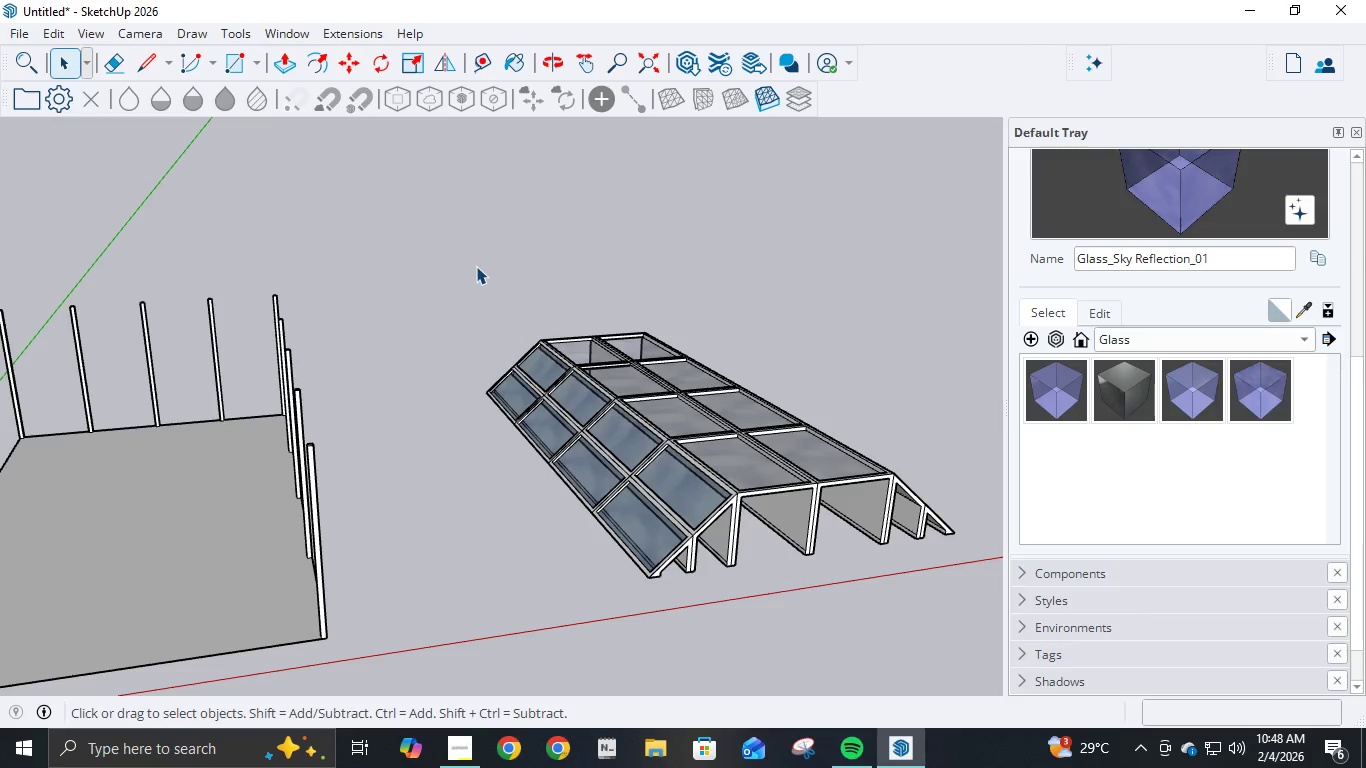 
left_click_drag(start_coordinate=[441, 254], to_coordinate=[1032, 599])
 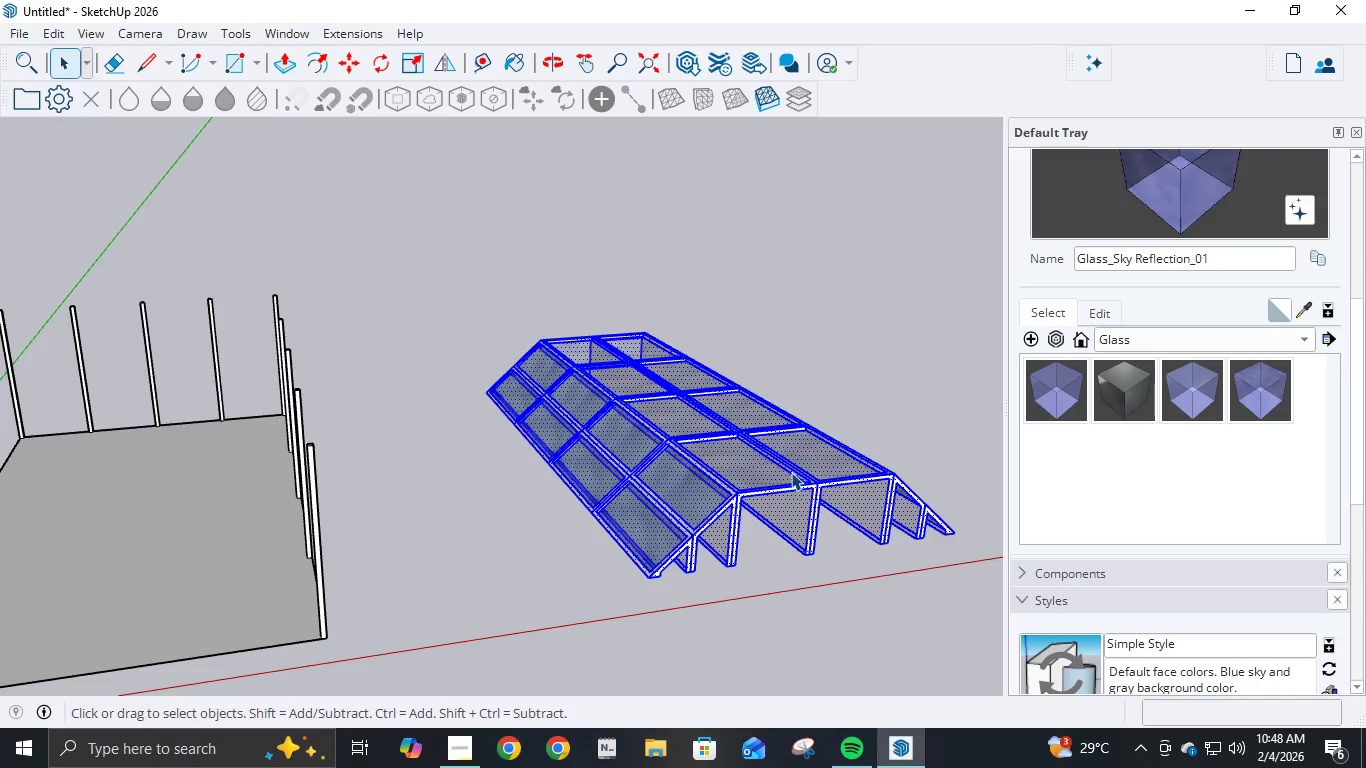 
right_click([791, 472])
 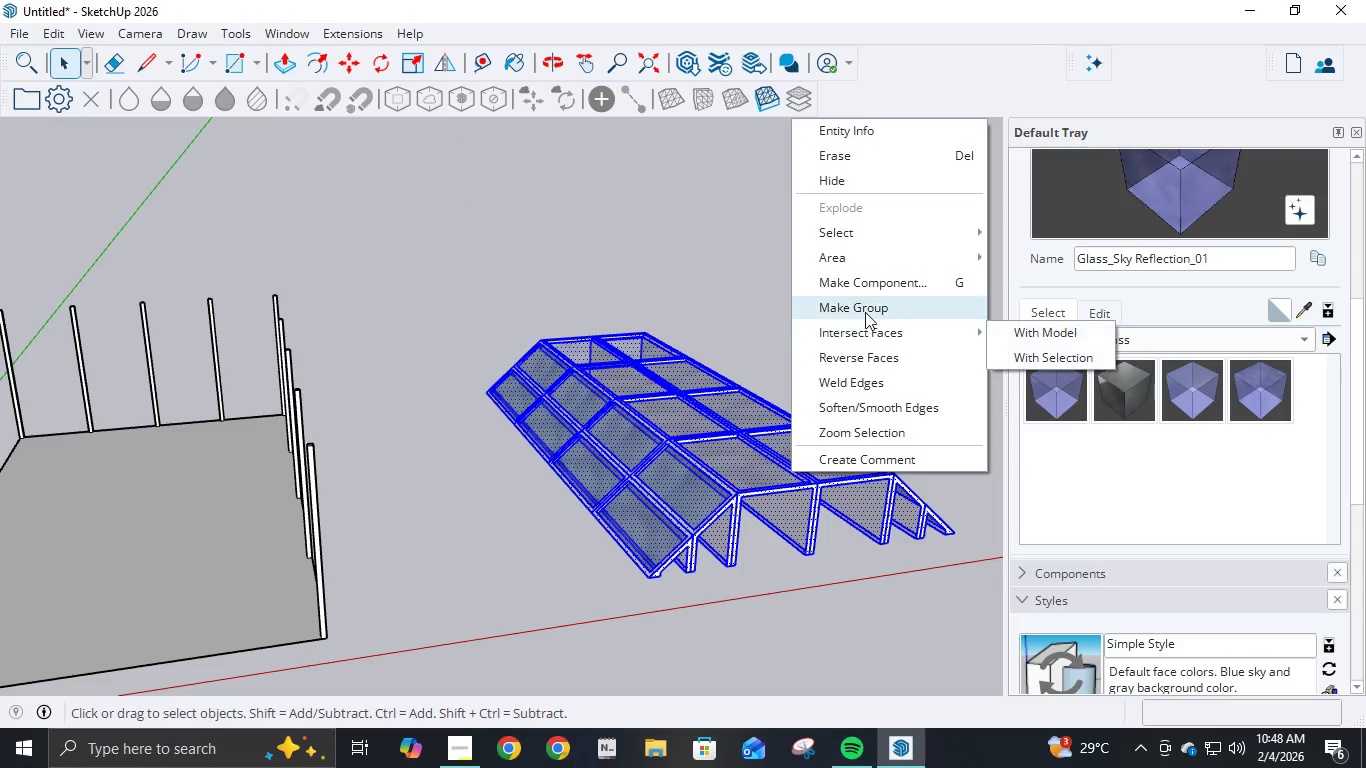 
double_click([865, 312])
 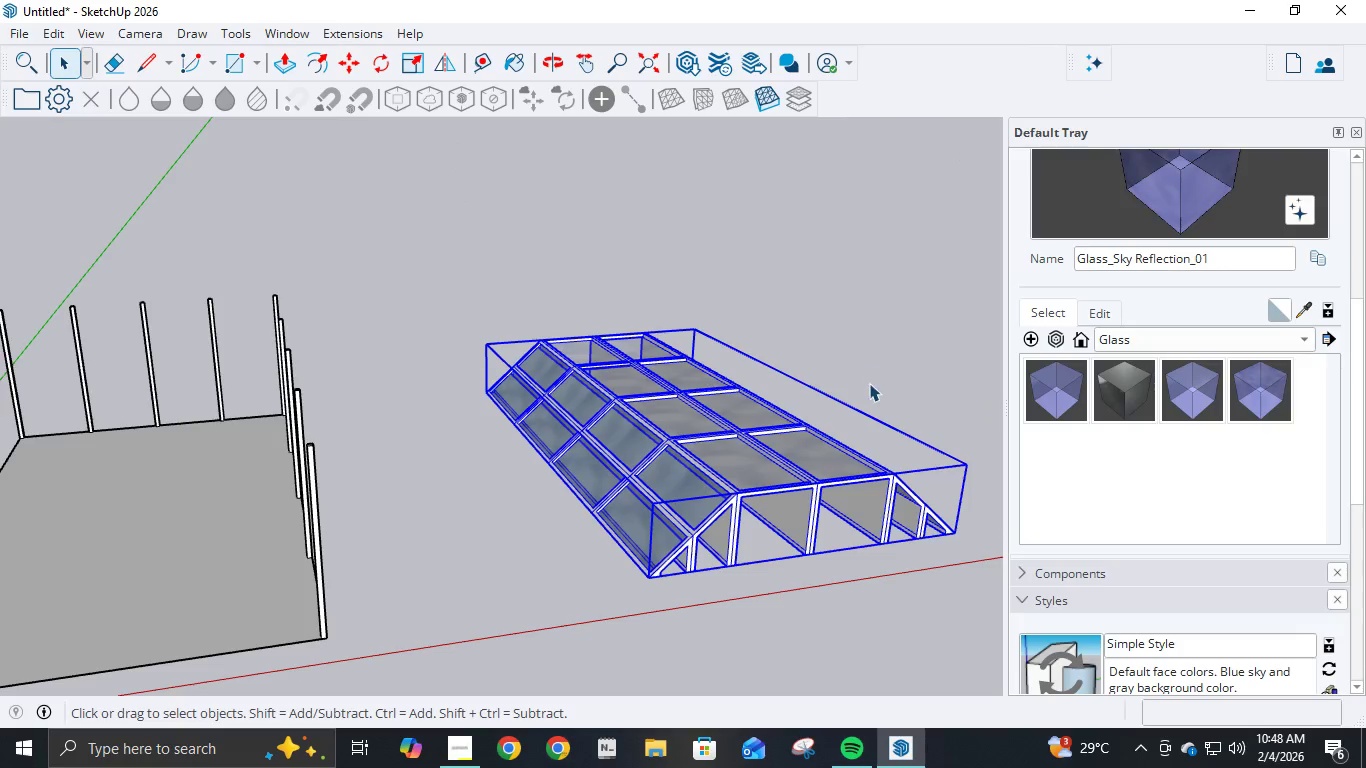 
scroll: coordinate [869, 385], scroll_direction: down, amount: 1.0
 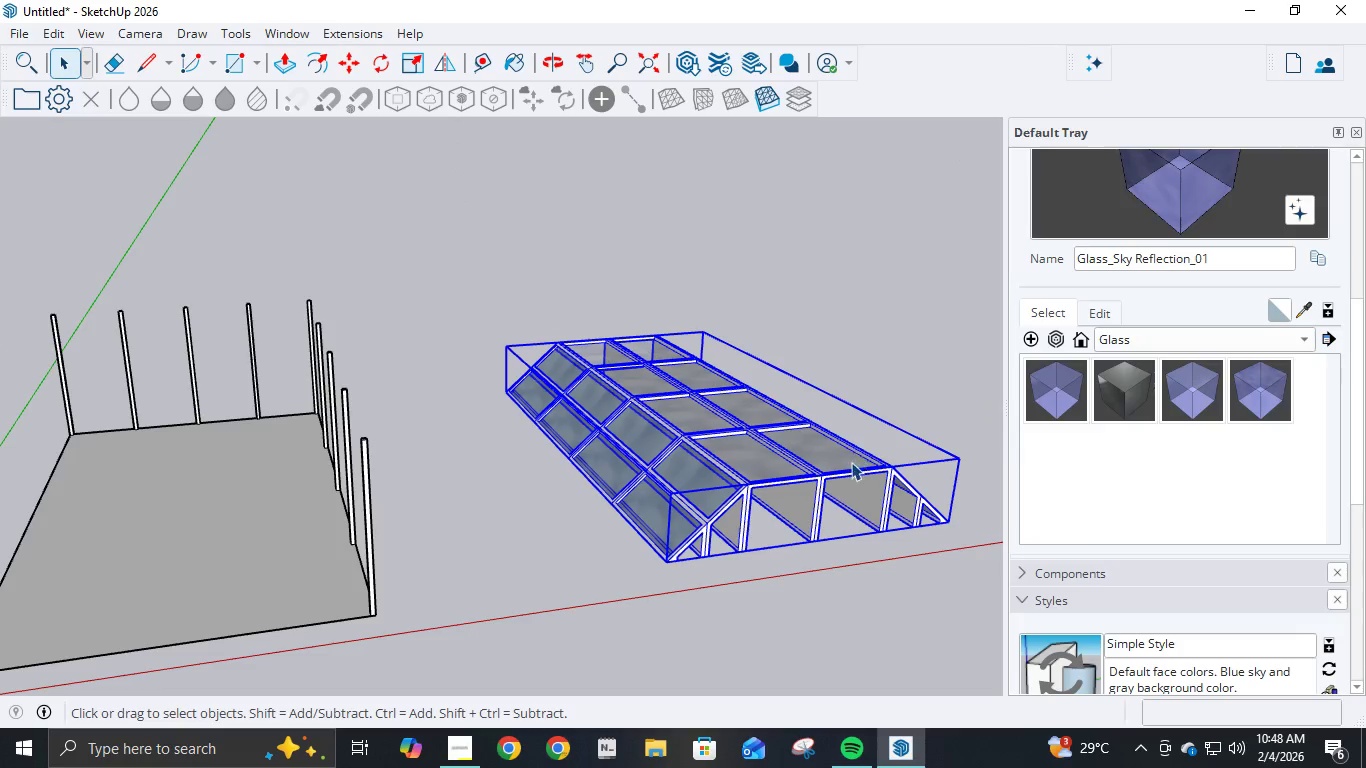 
right_click([851, 462])
 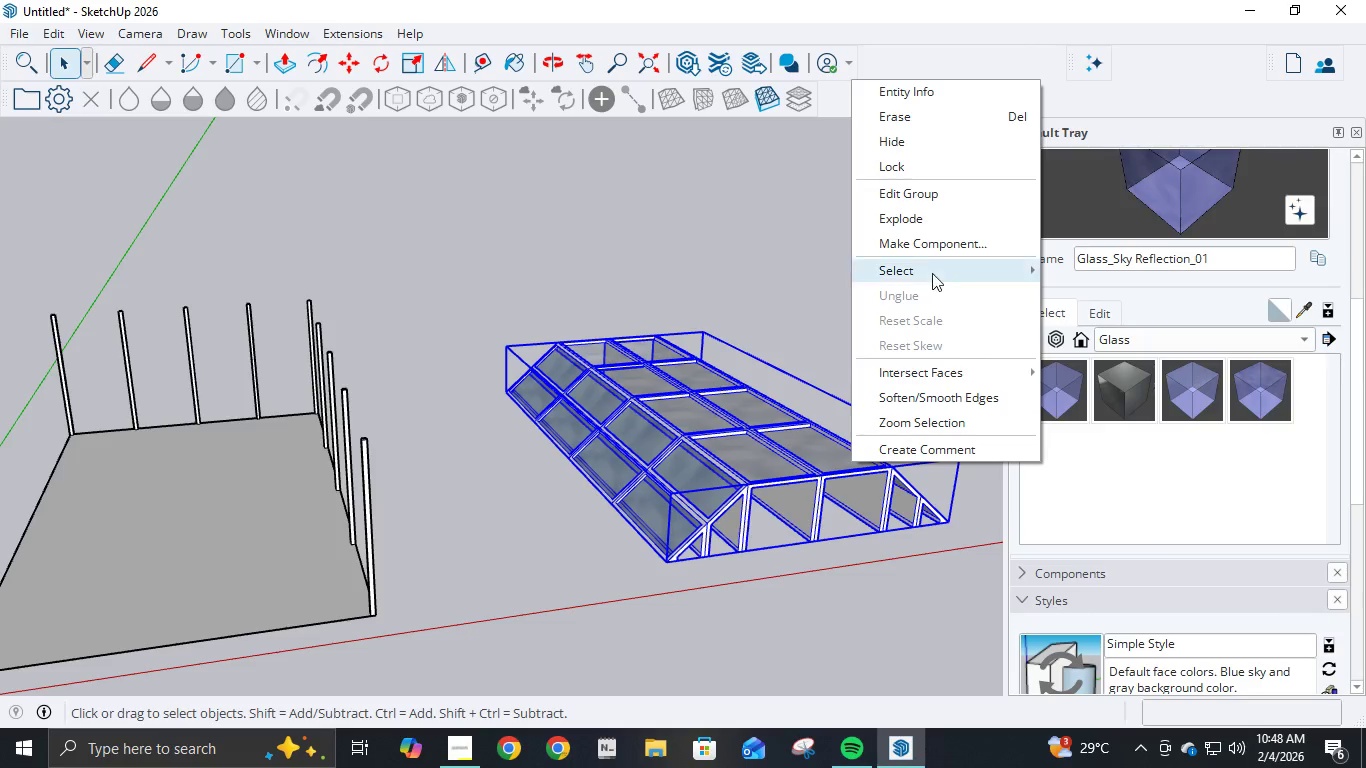 
left_click([932, 202])
 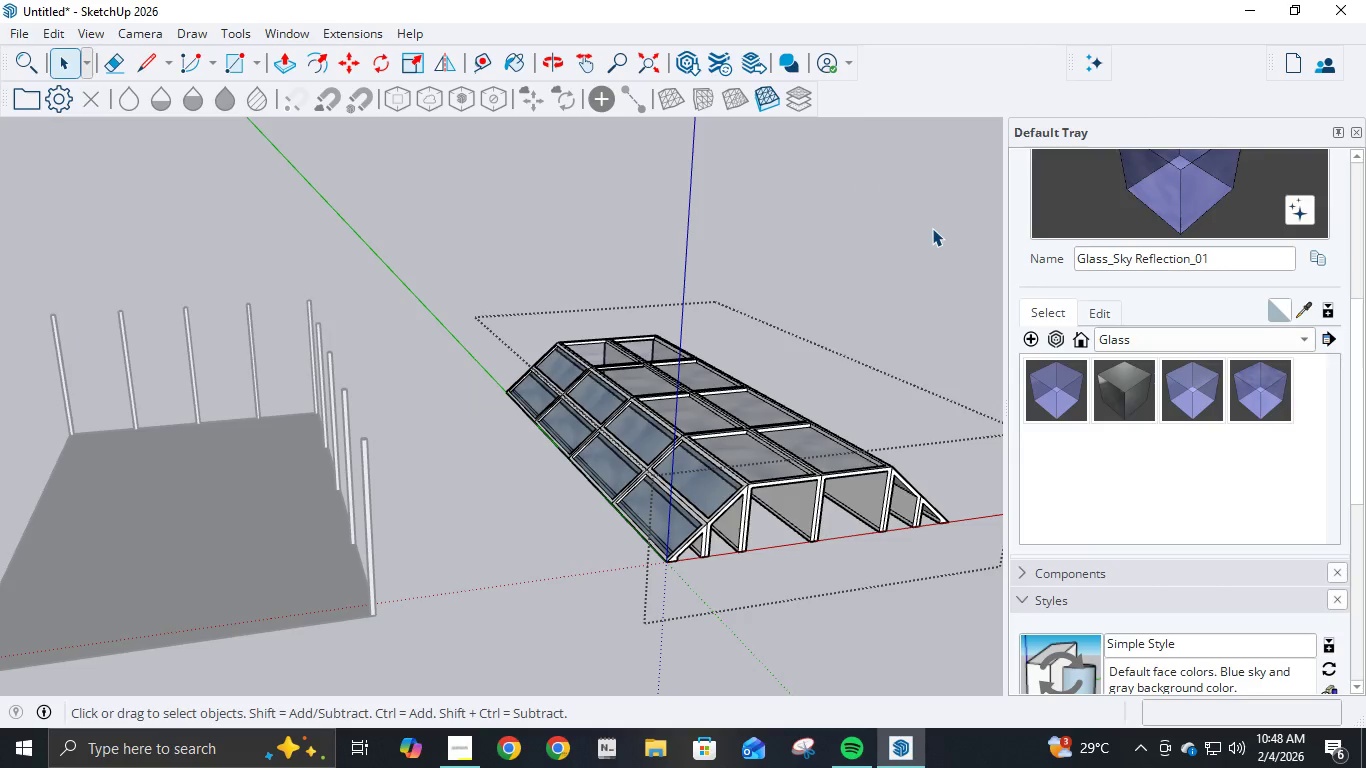 
key(Escape)
 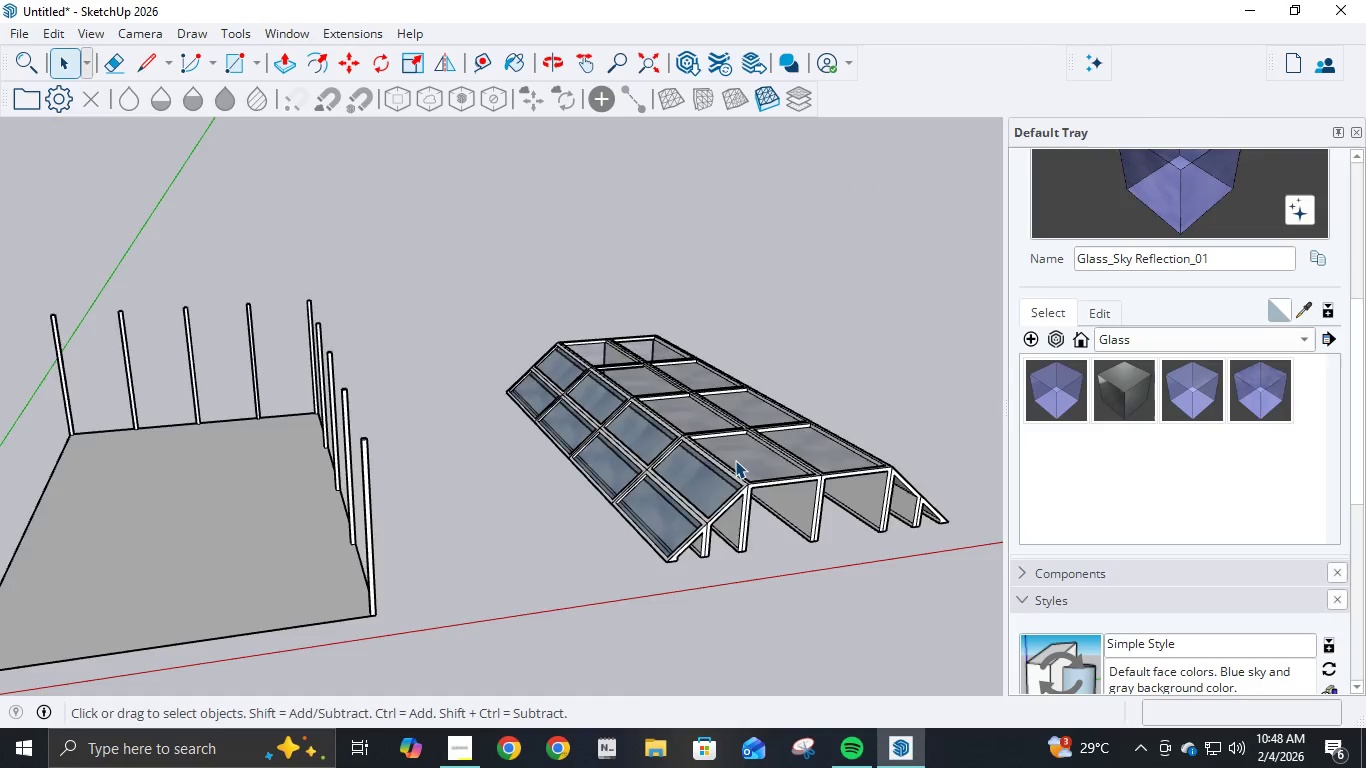 
scroll: coordinate [744, 442], scroll_direction: down, amount: 9.0
 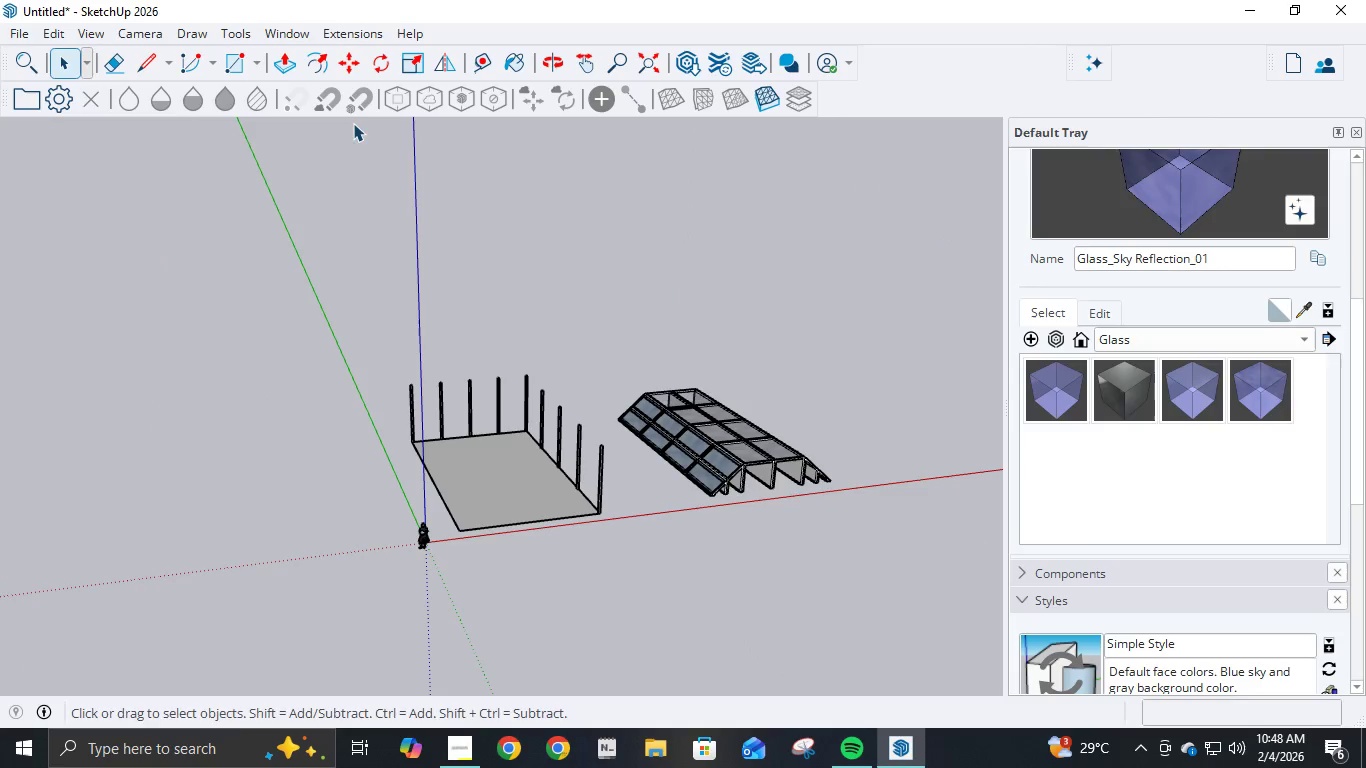 
left_click_drag(start_coordinate=[352, 60], to_coordinate=[352, 43])
 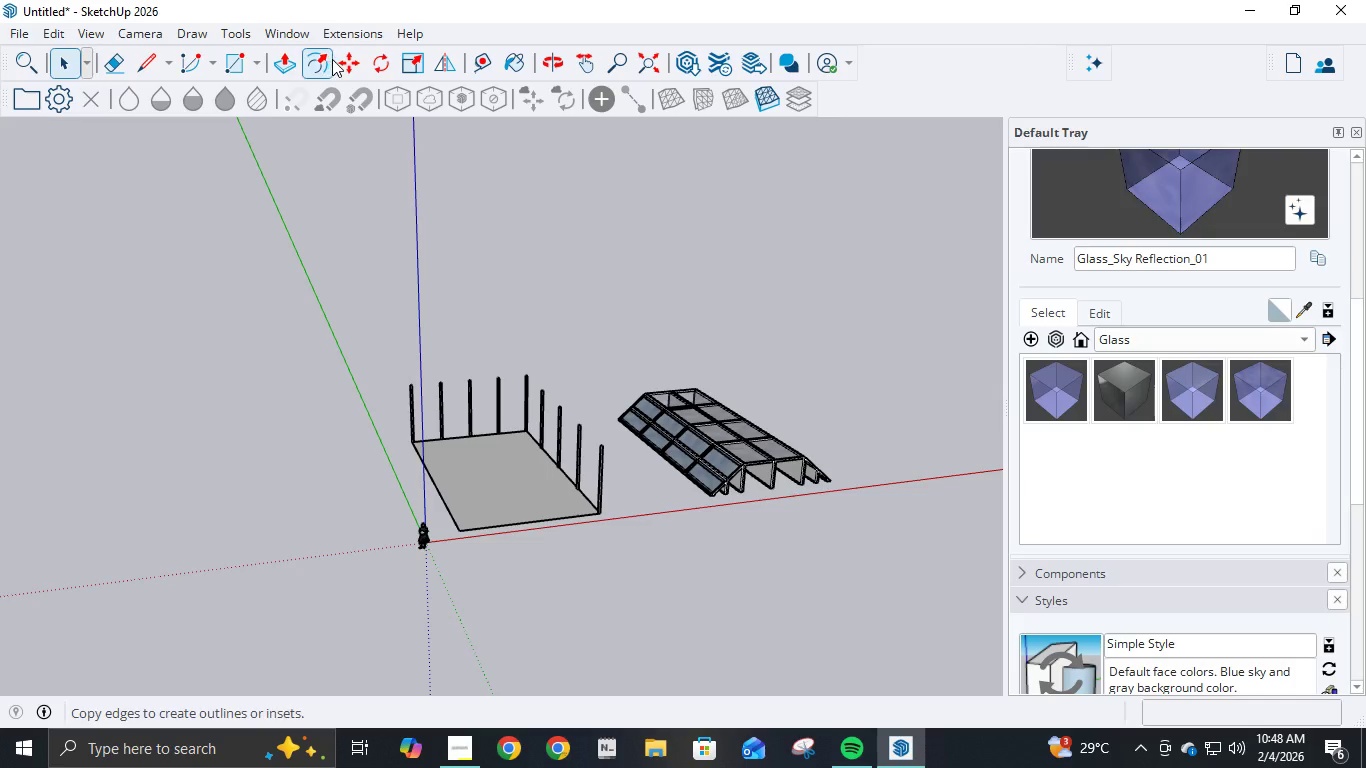 
left_click([342, 61])
 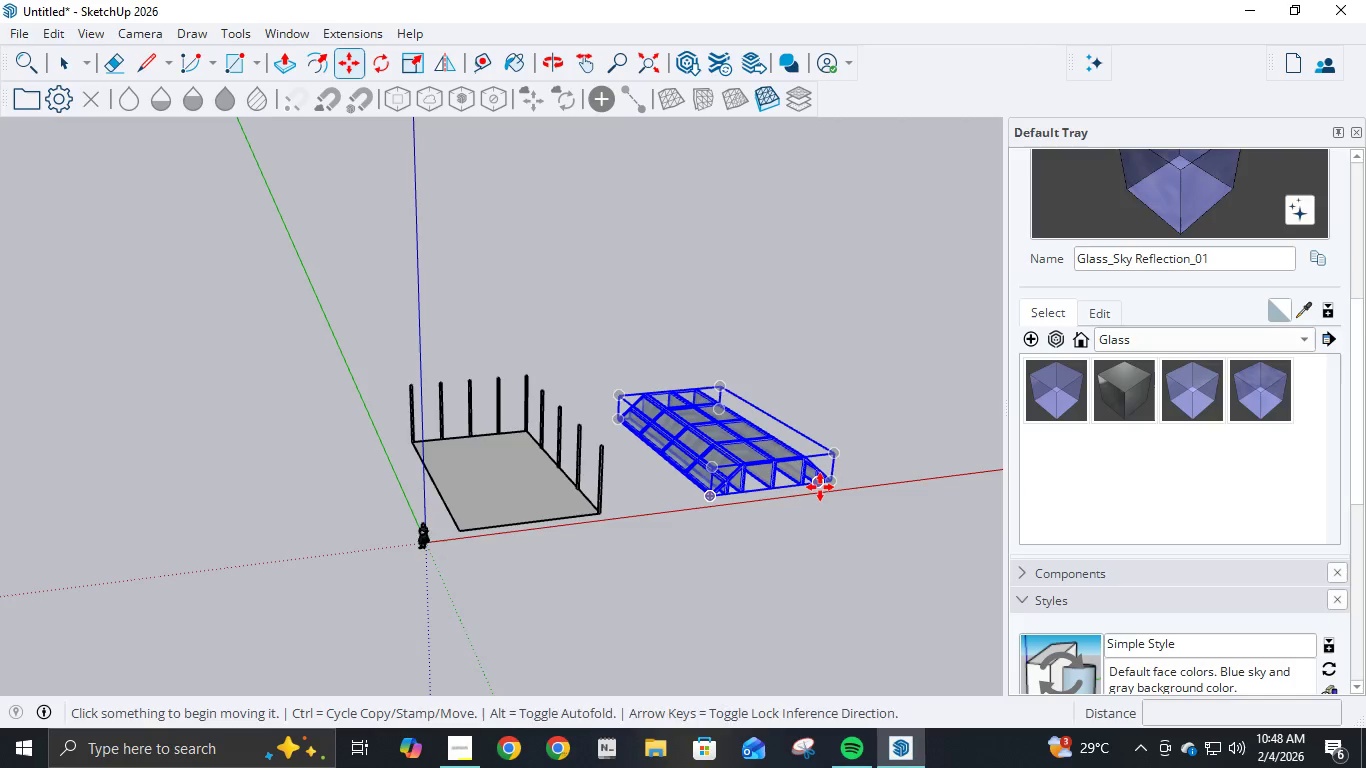 
scroll: coordinate [825, 487], scroll_direction: up, amount: 13.0
 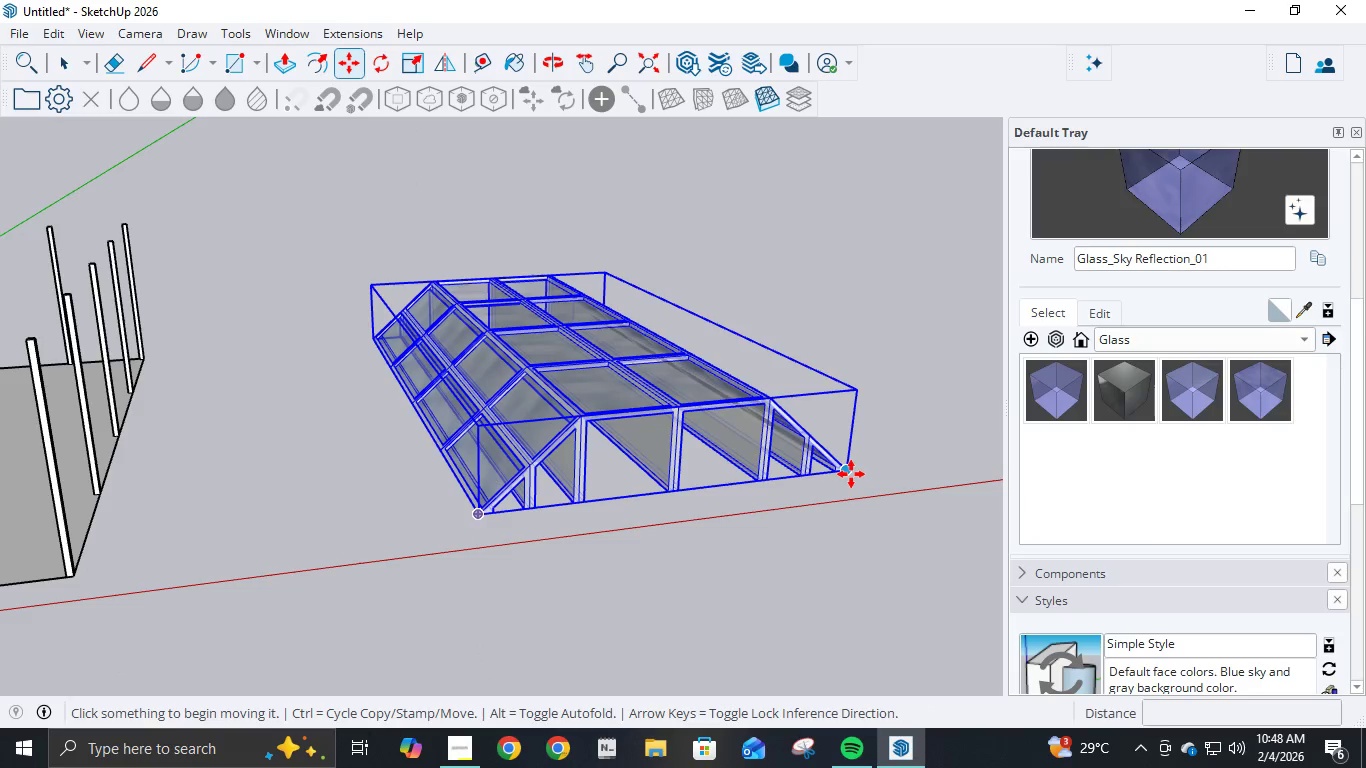 
left_click([849, 471])
 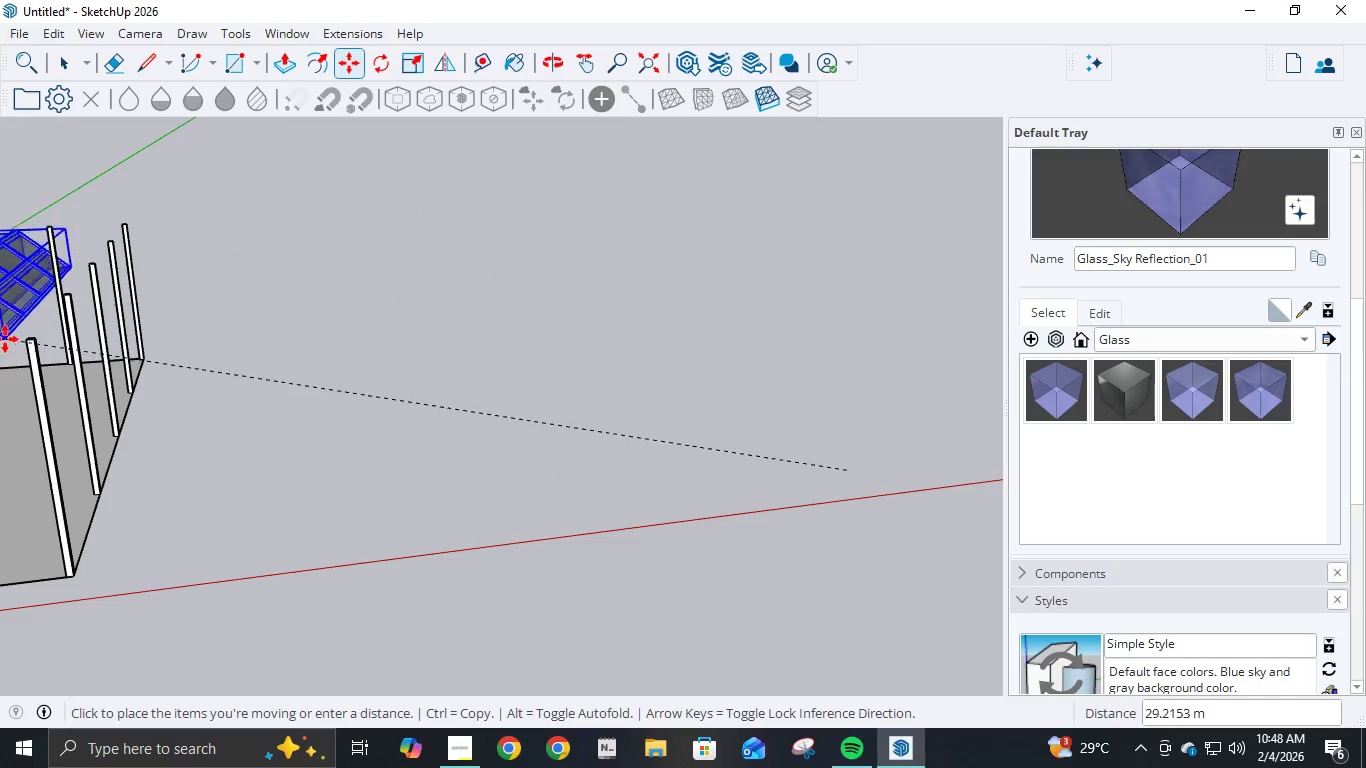 
scroll: coordinate [38, 340], scroll_direction: up, amount: 7.0
 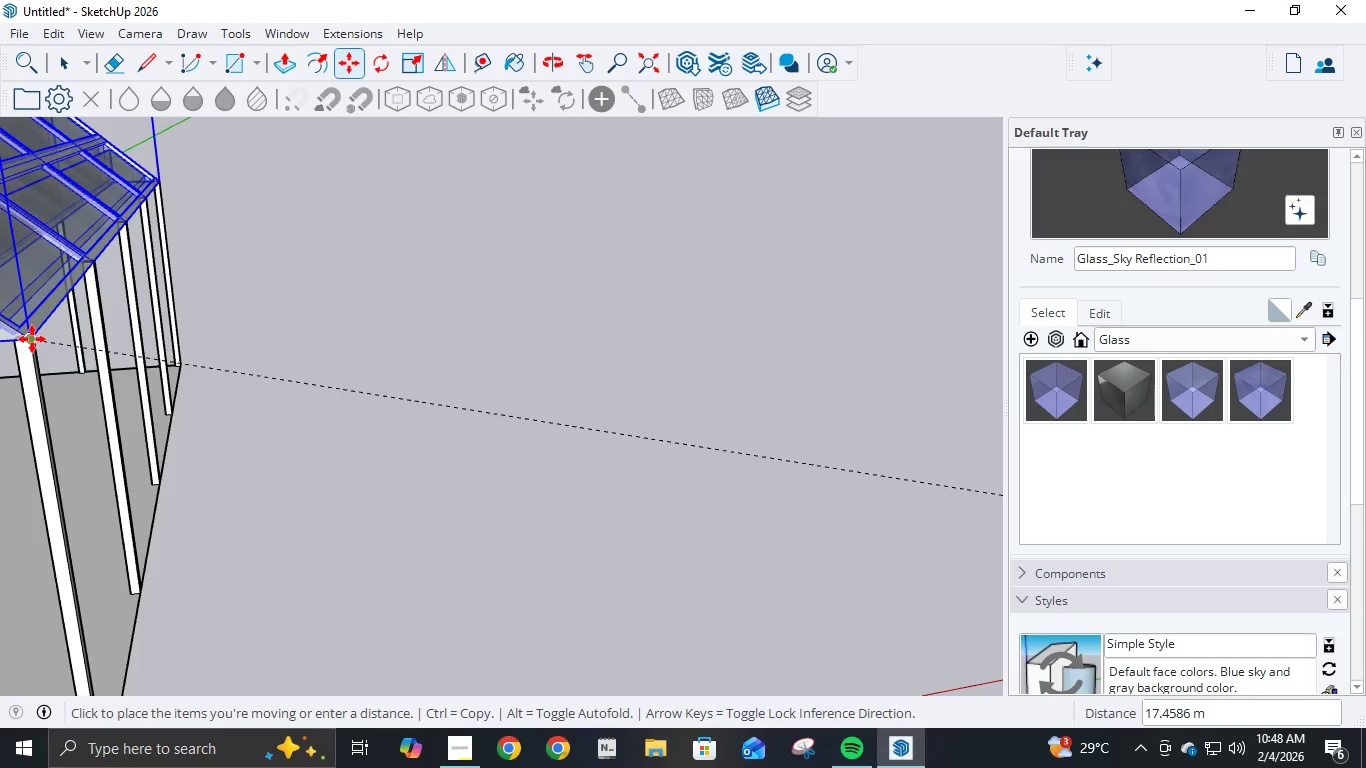 
left_click([32, 339])
 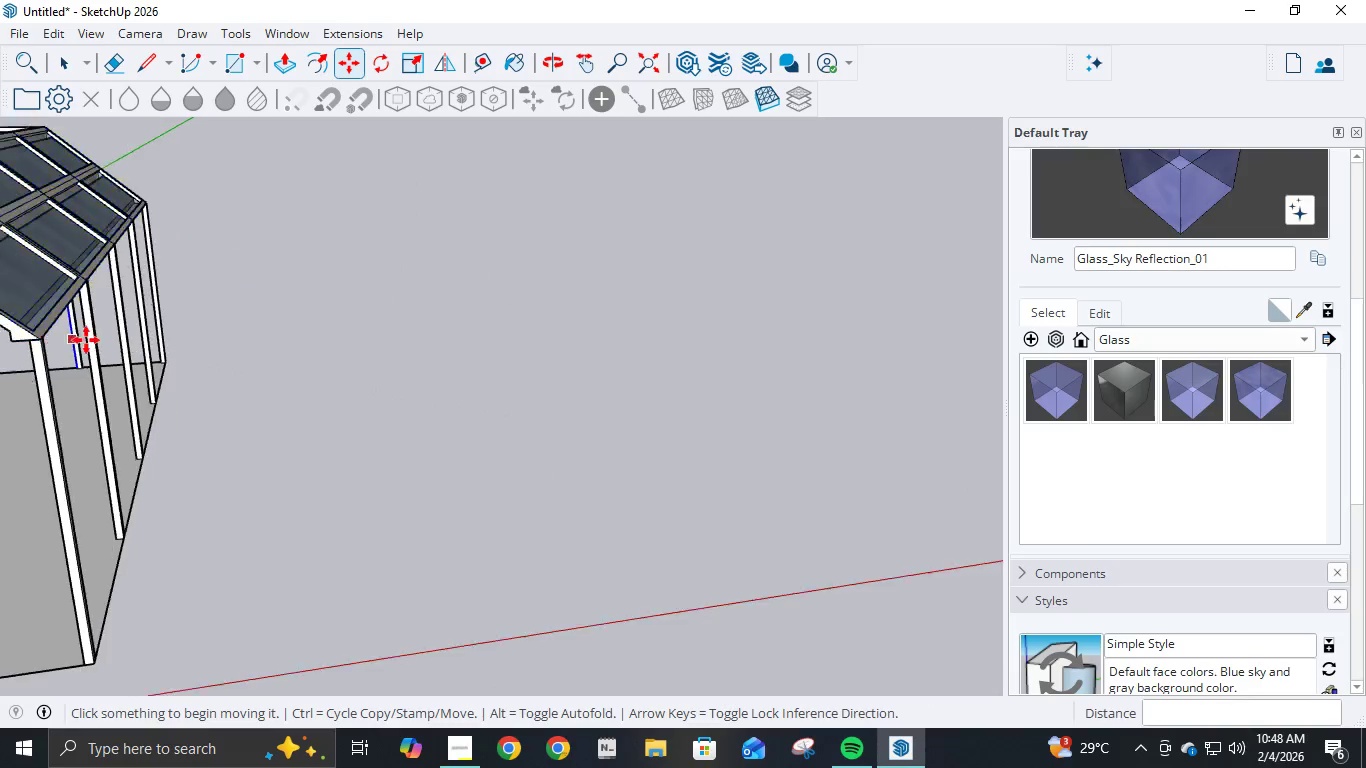 
scroll: coordinate [124, 335], scroll_direction: down, amount: 17.0
 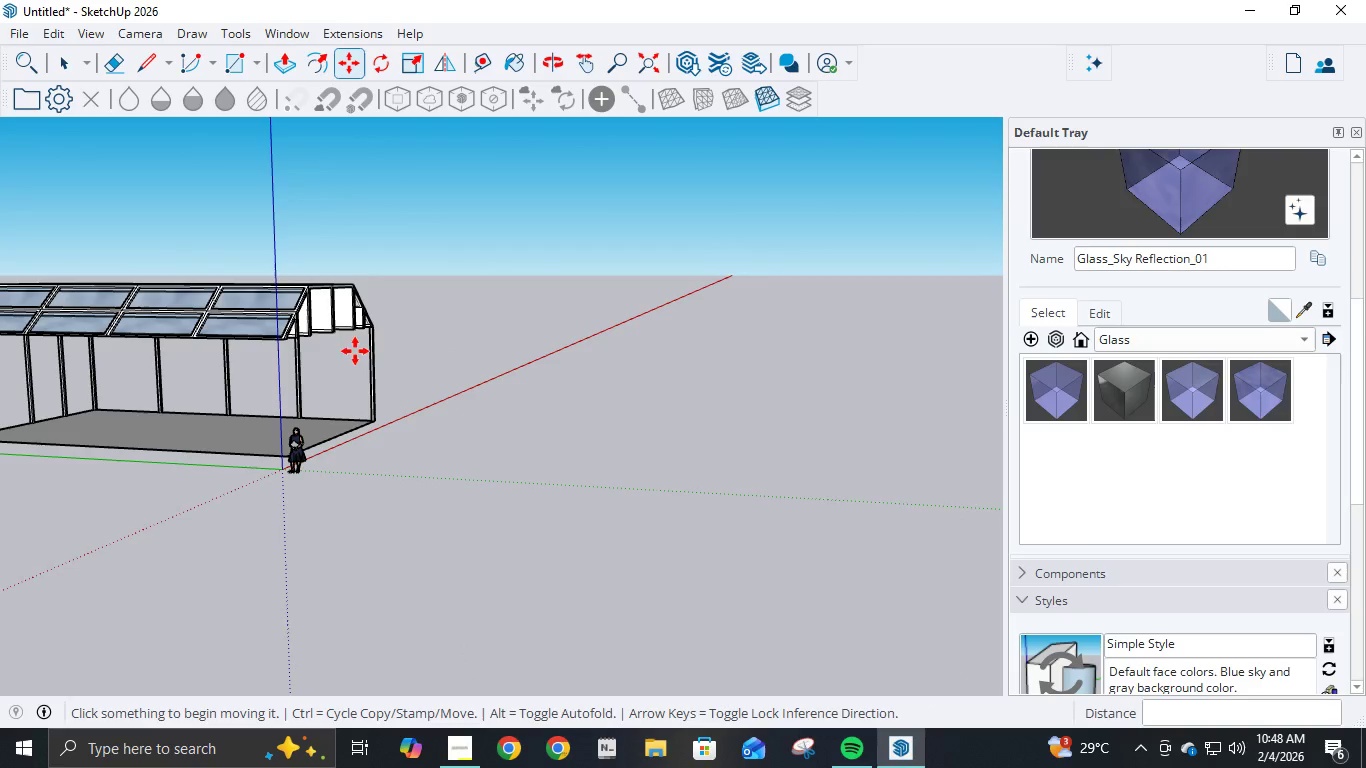 
scroll: coordinate [398, 351], scroll_direction: up, amount: 8.0
 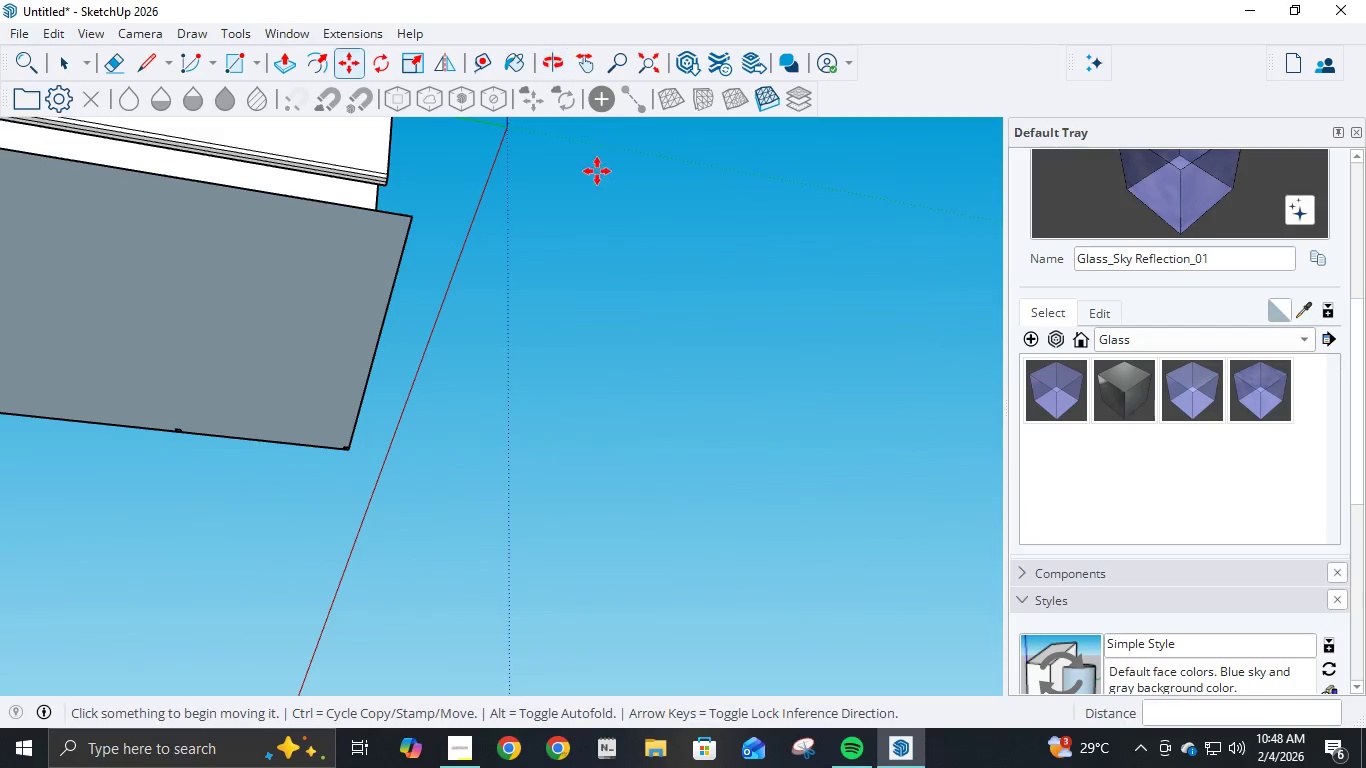 
scroll: coordinate [475, 276], scroll_direction: down, amount: 11.0
 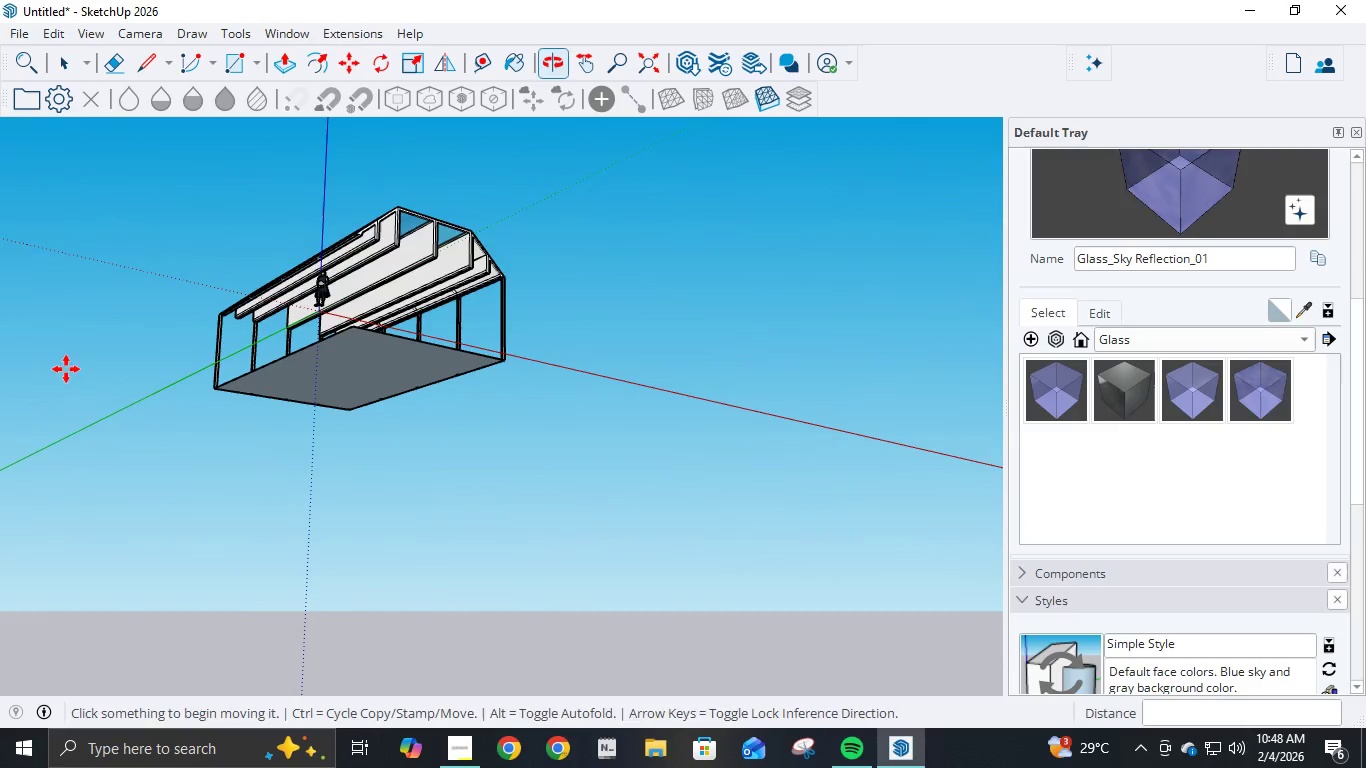 
scroll: coordinate [467, 237], scroll_direction: up, amount: 9.0
 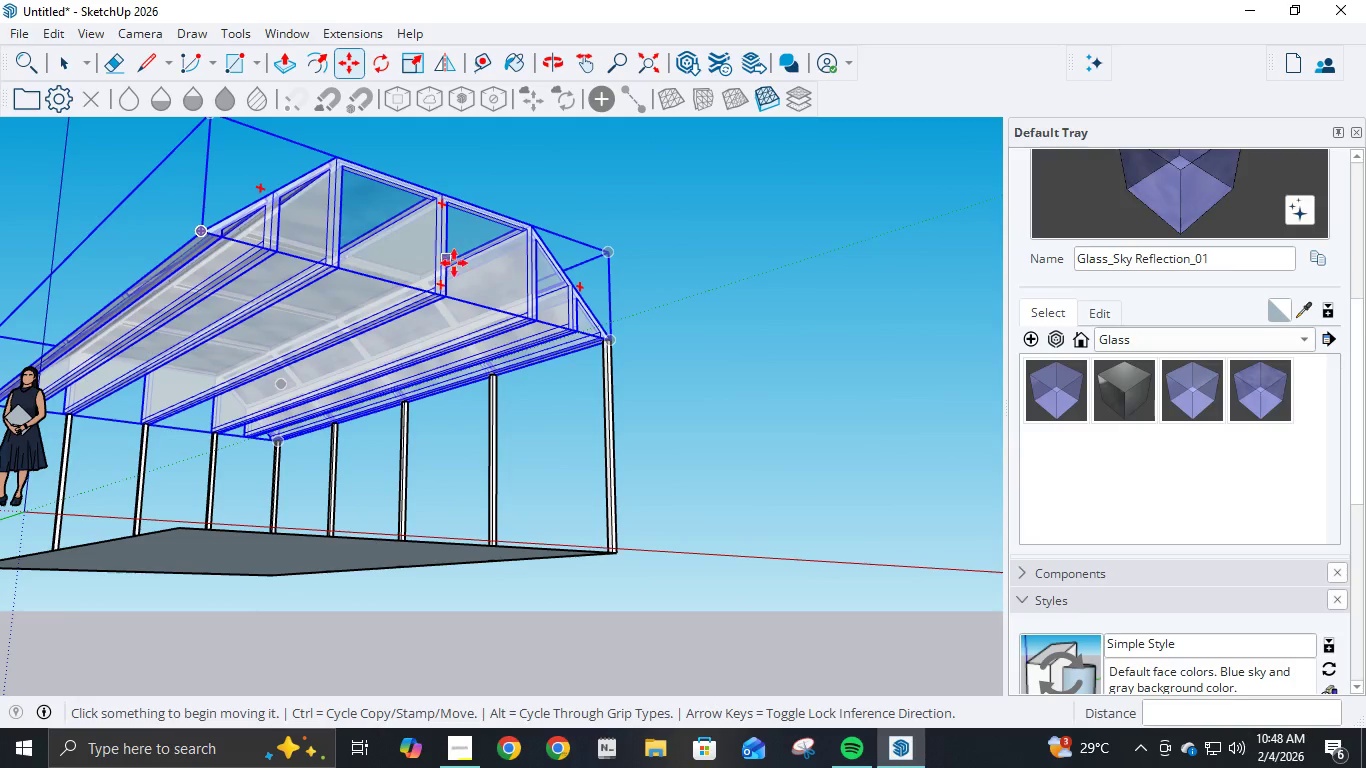 
key(Control+Z)
 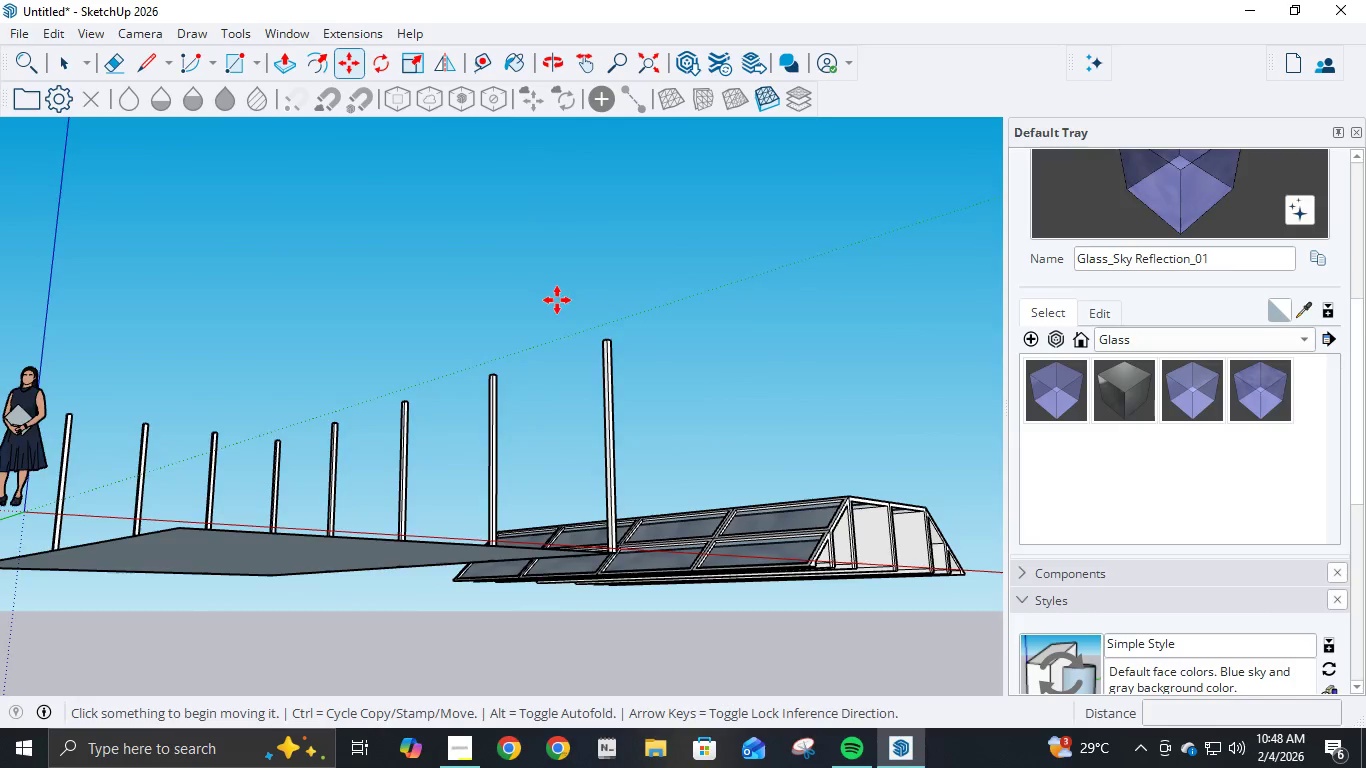 
key(Control+Z)
 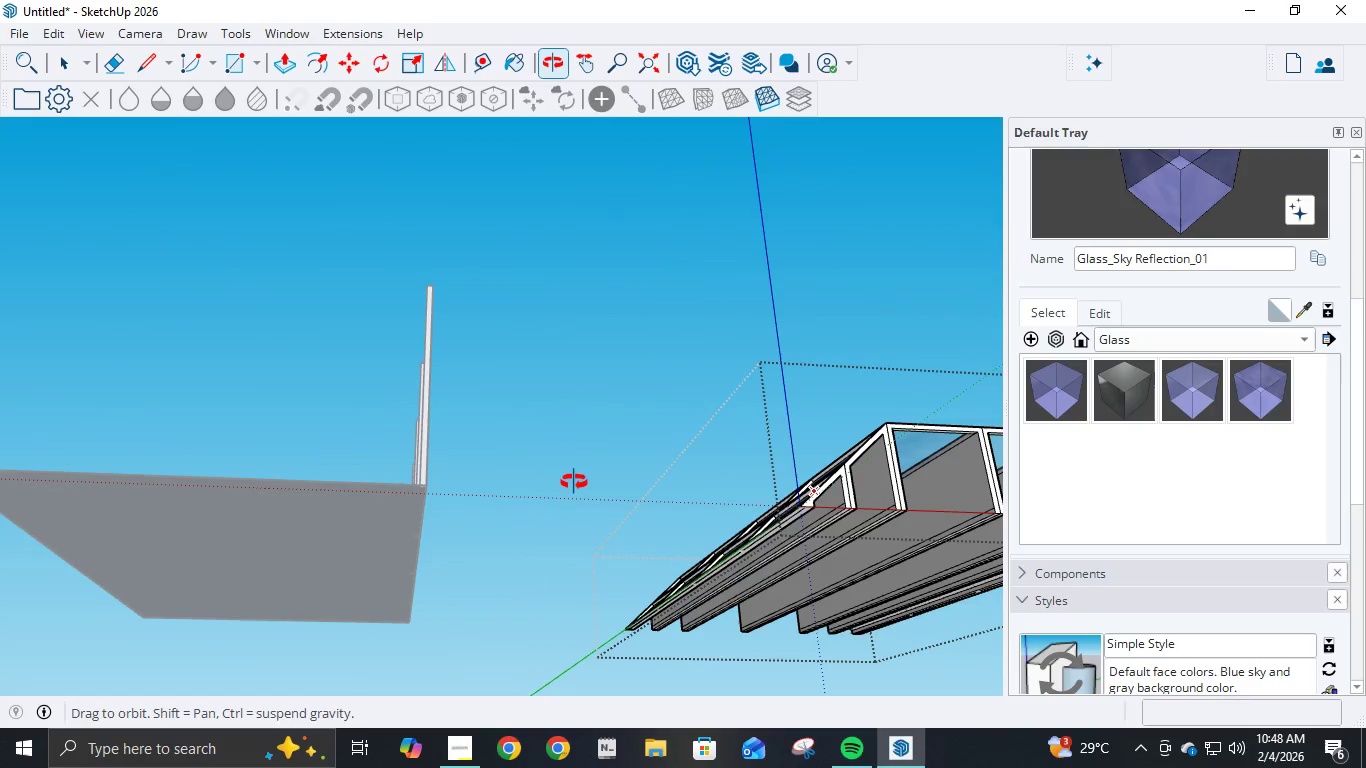 
key(Control+Z)
 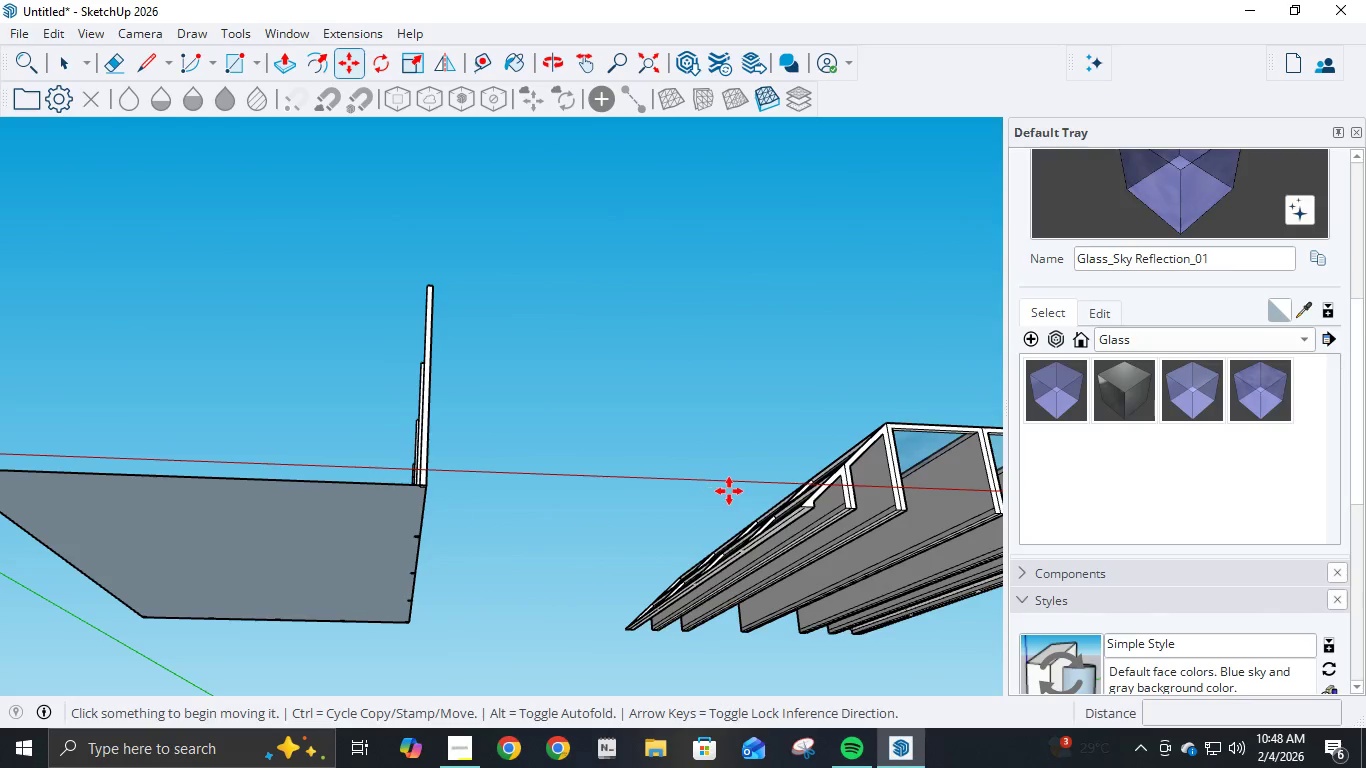 
scroll: coordinate [744, 493], scroll_direction: down, amount: 6.0
 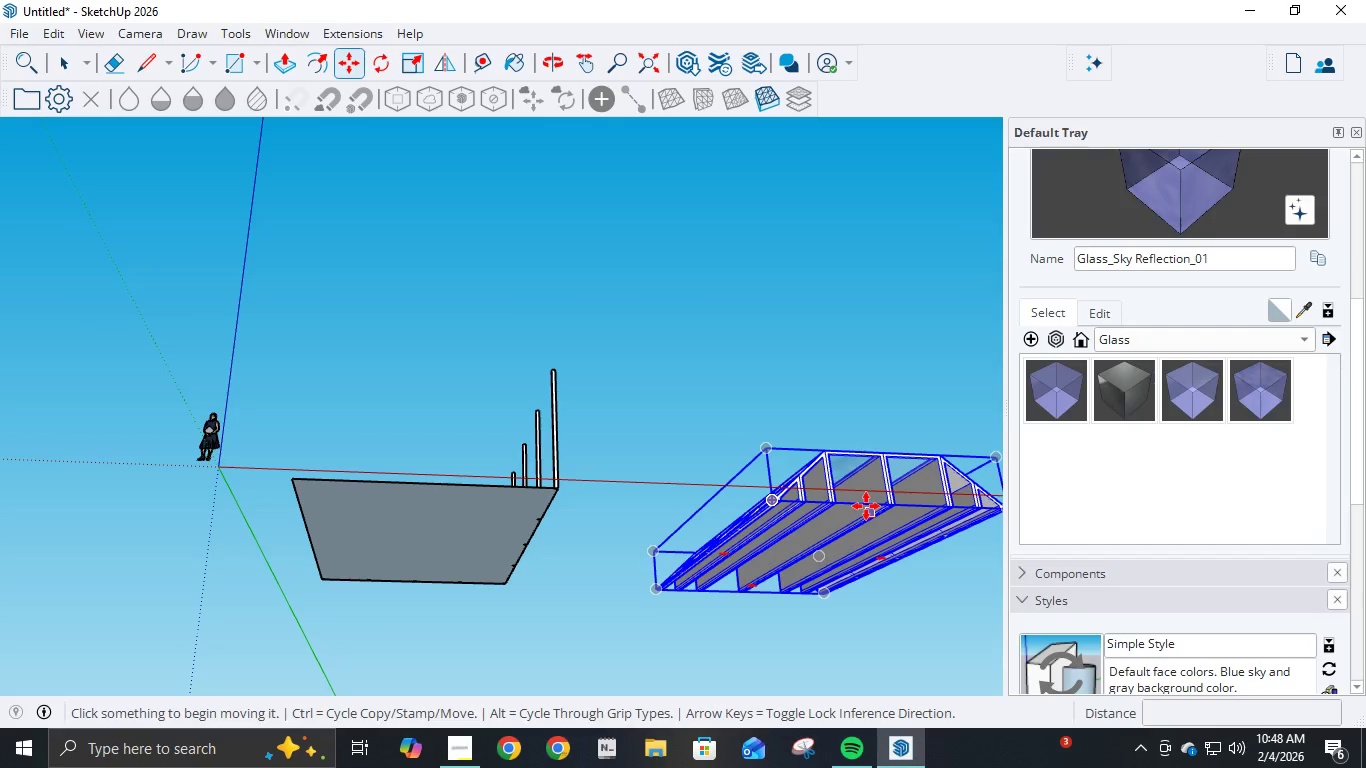 
key(Control+ControlLeft)
 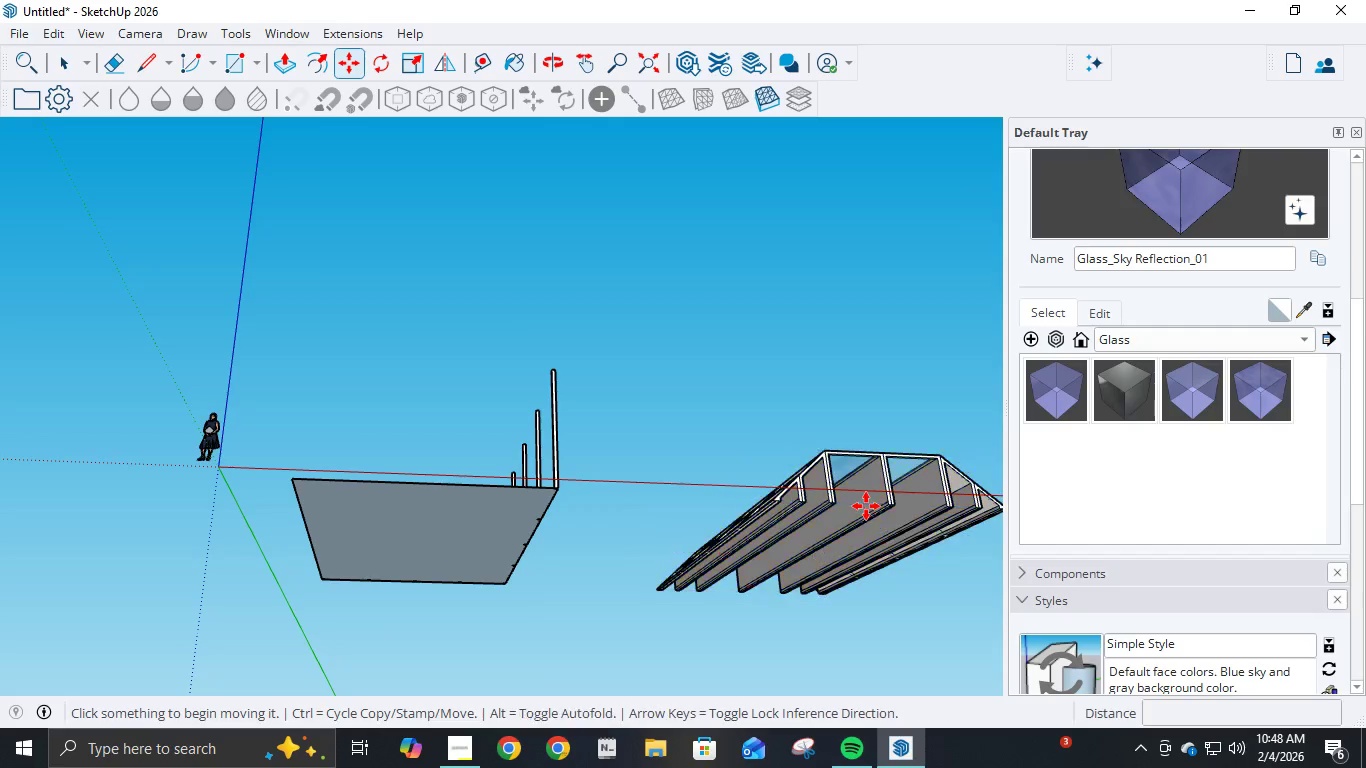 
key(Control+Z)
 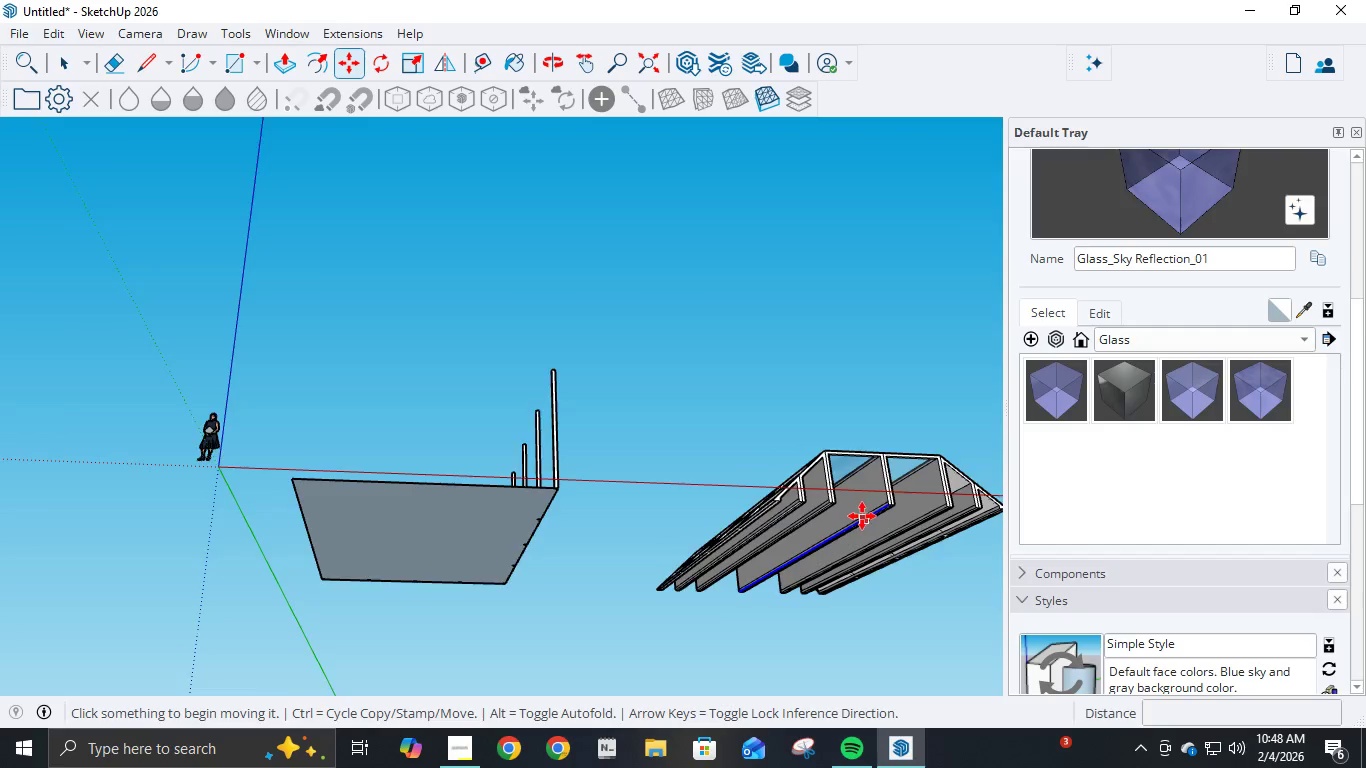 
scroll: coordinate [839, 535], scroll_direction: up, amount: 13.0
 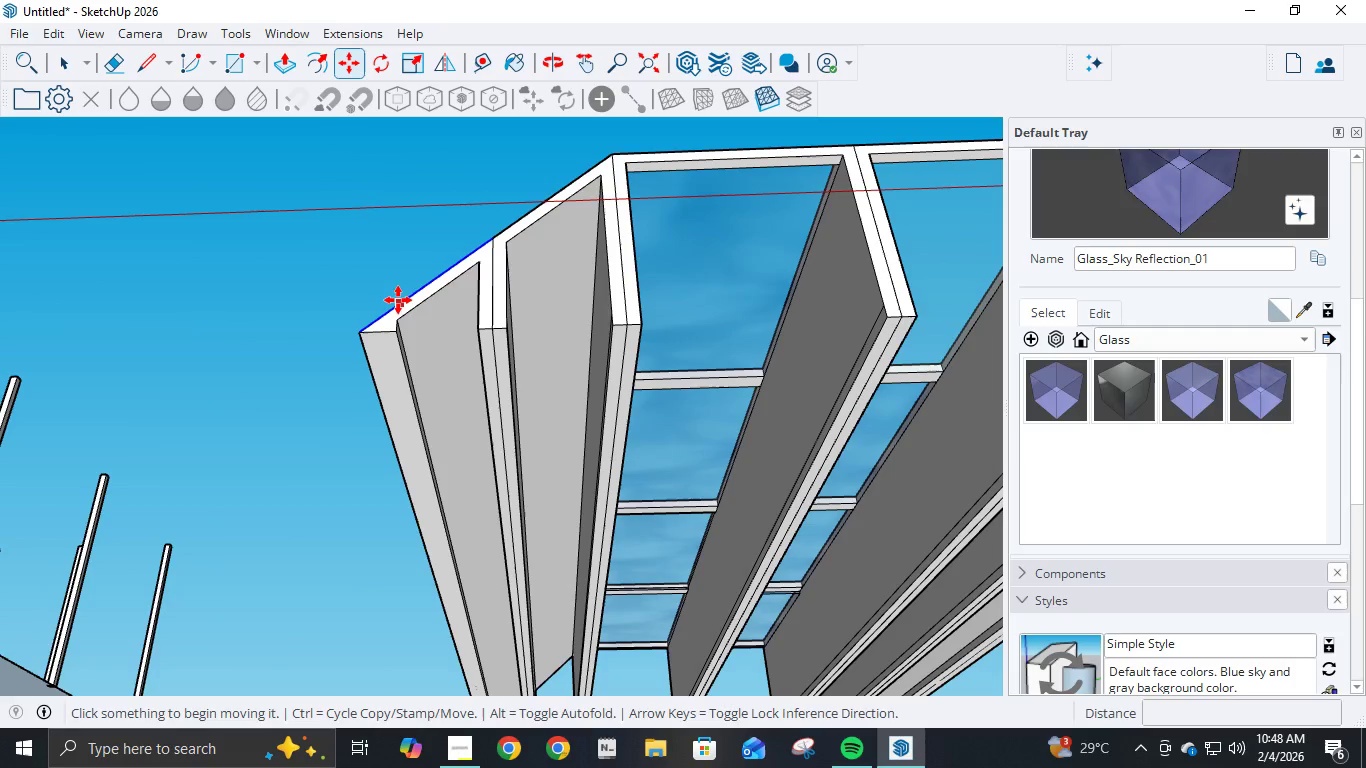 
scroll: coordinate [423, 314], scroll_direction: down, amount: 14.0
 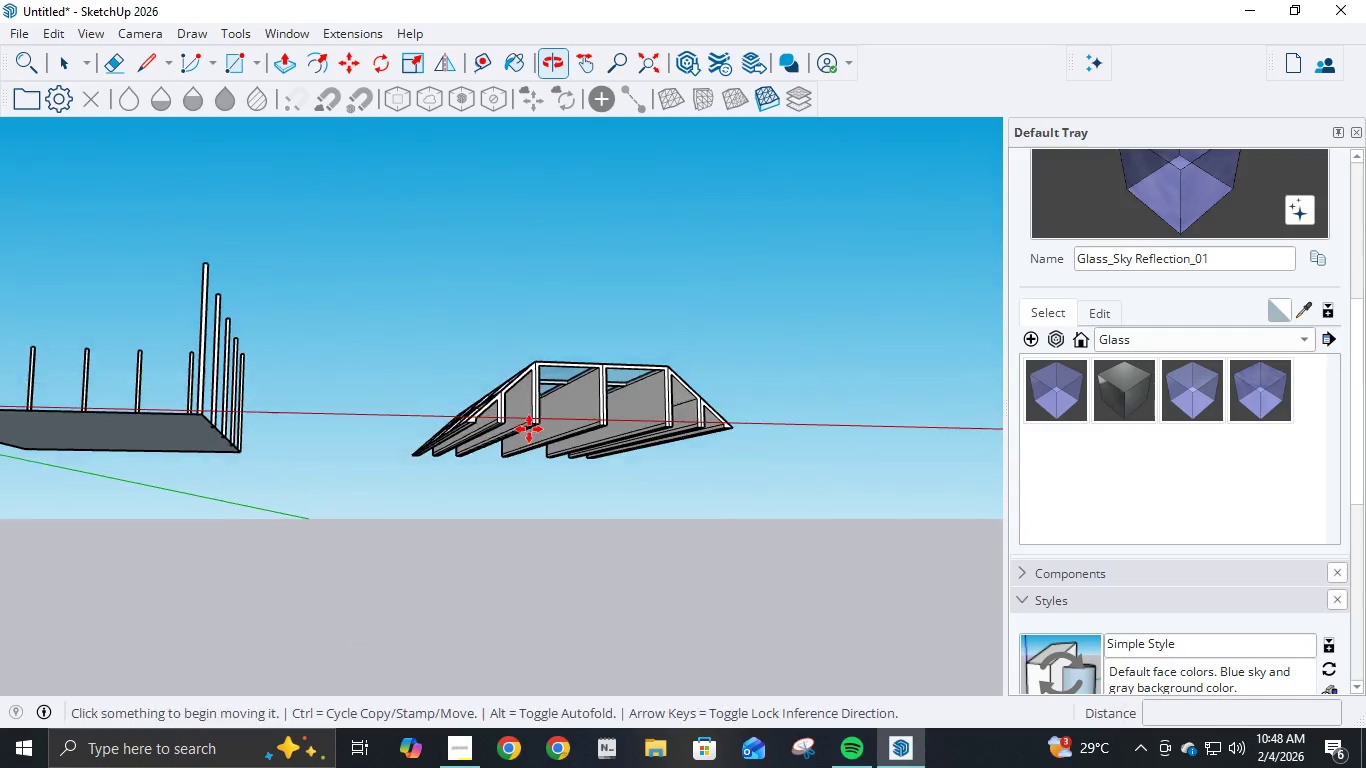 
scroll: coordinate [536, 422], scroll_direction: up, amount: 14.0
 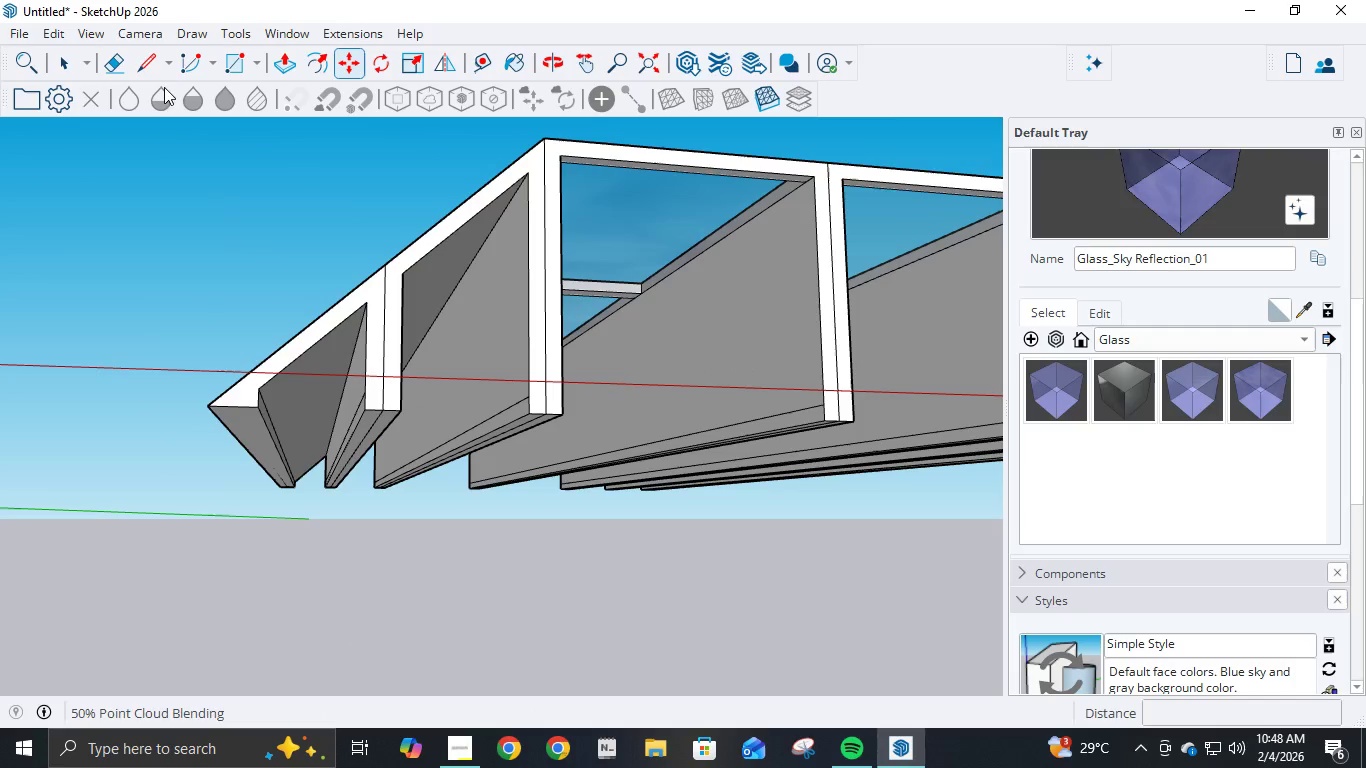 
left_click([145, 63])
 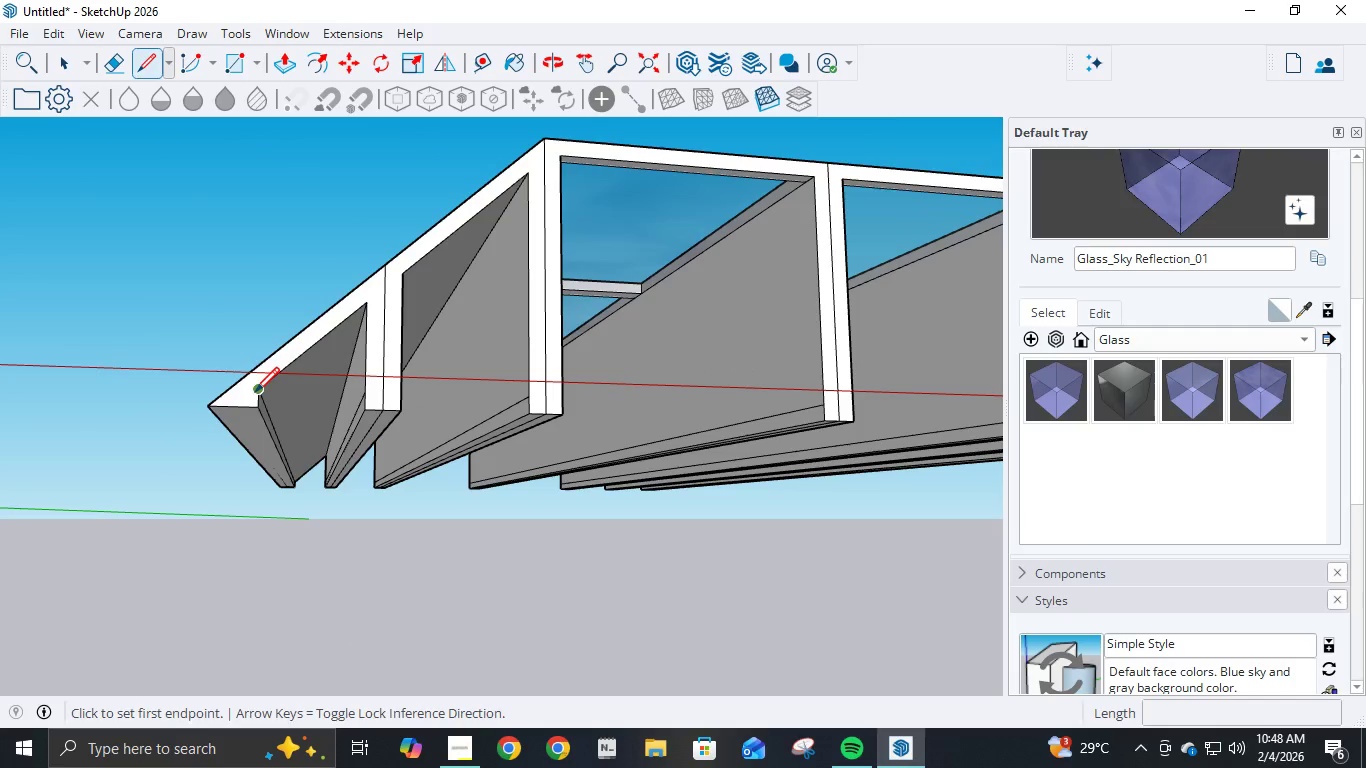 
left_click([255, 394])
 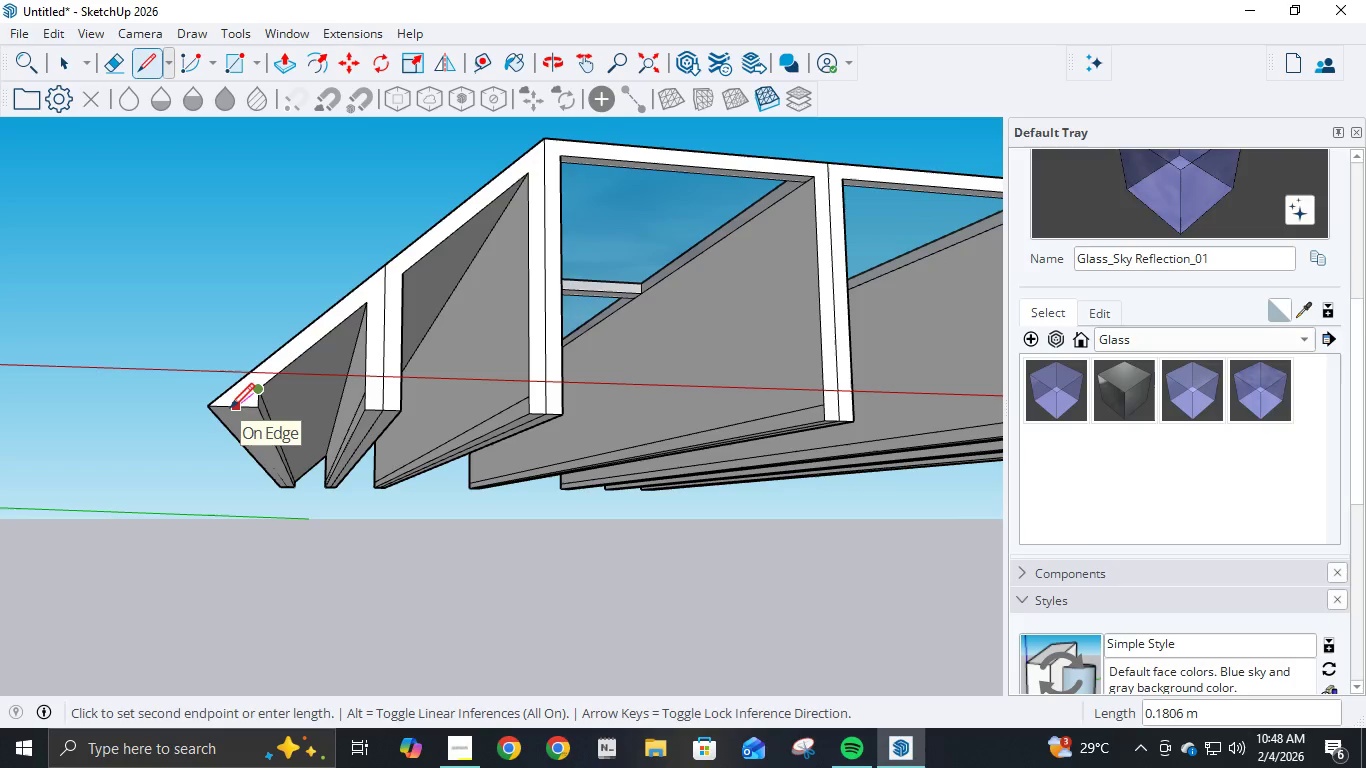 
left_click([230, 410])
 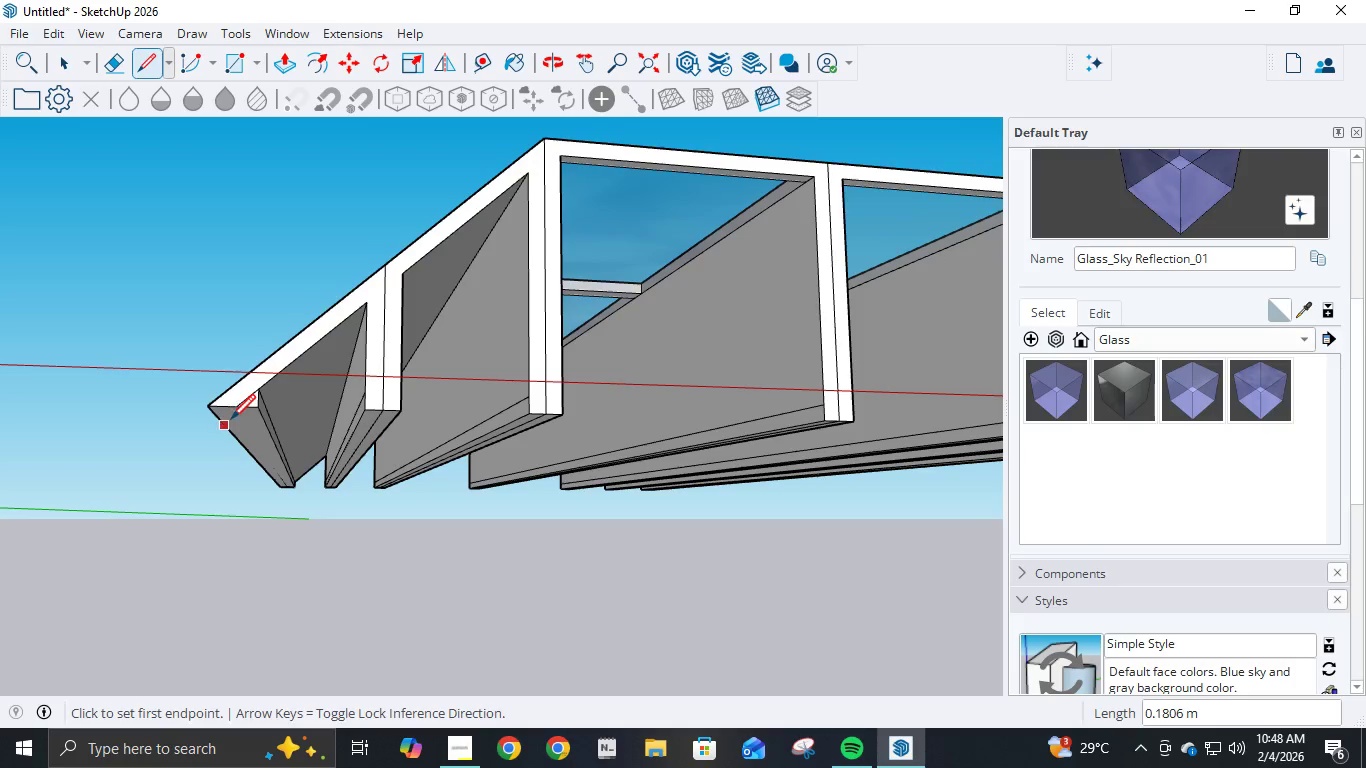 
scroll: coordinate [254, 399], scroll_direction: down, amount: 5.0
 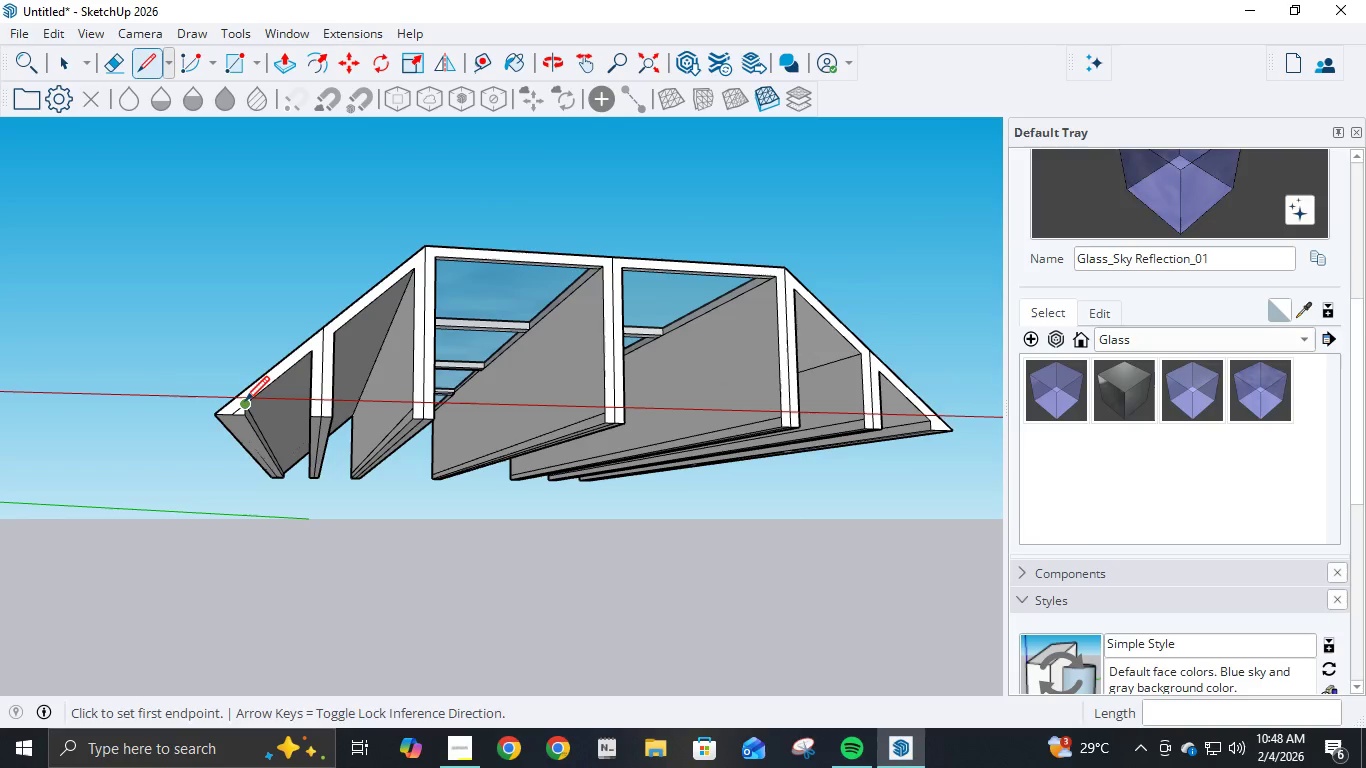 
left_click([245, 403])
 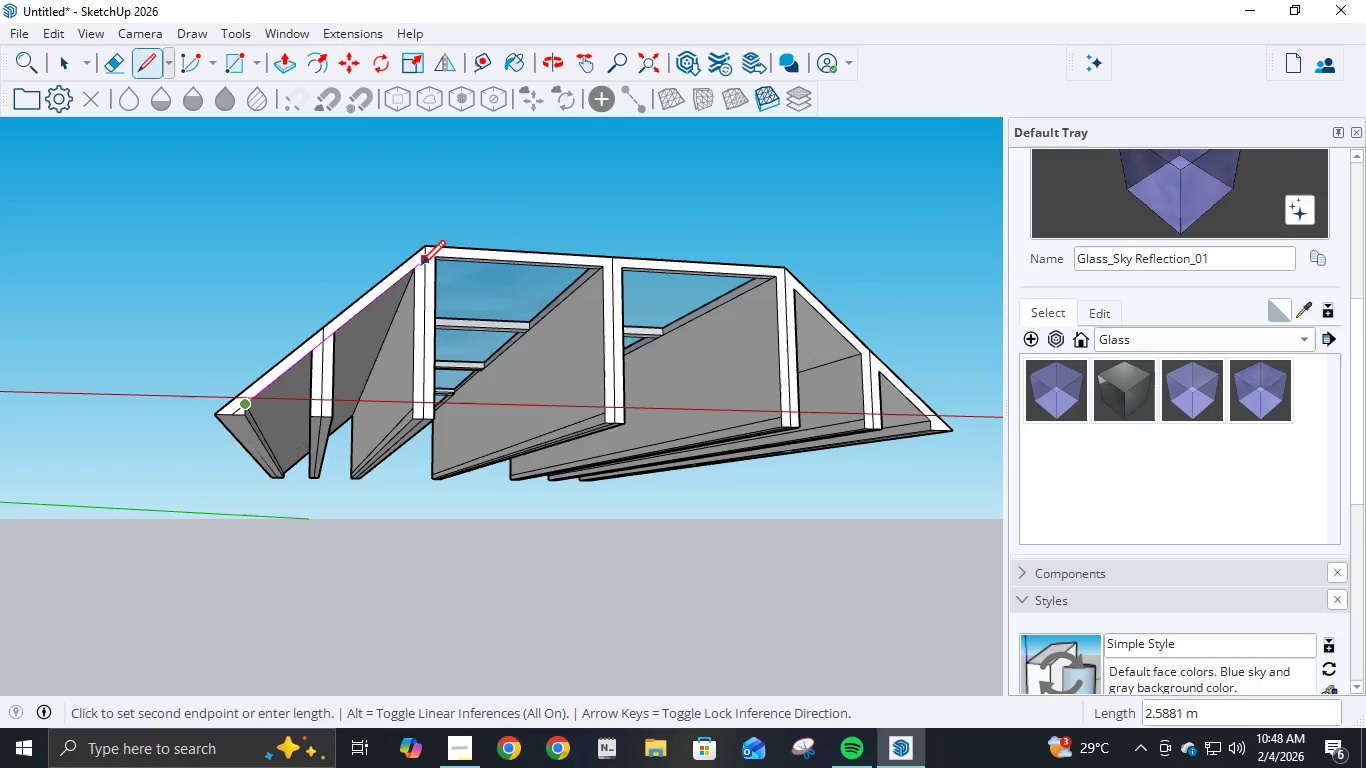 
left_click([421, 267])
 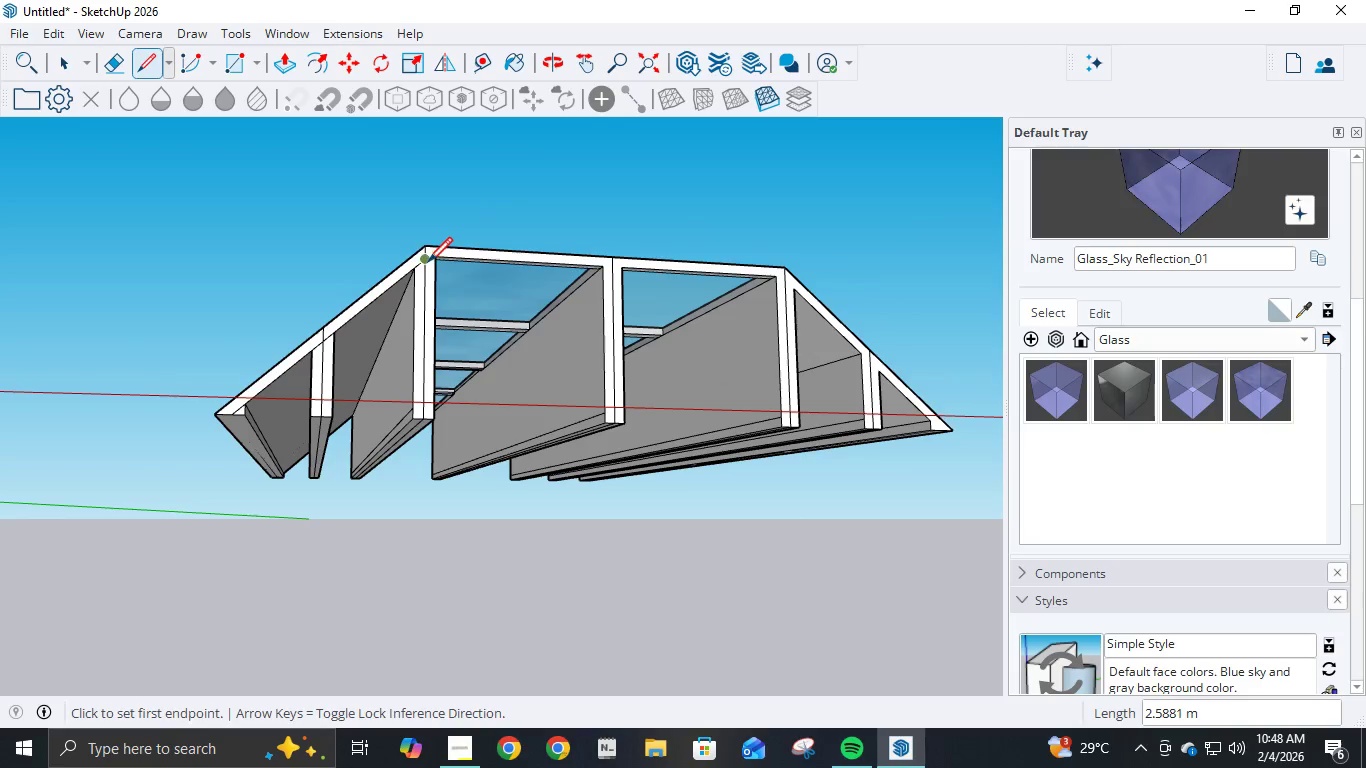 
left_click([428, 264])
 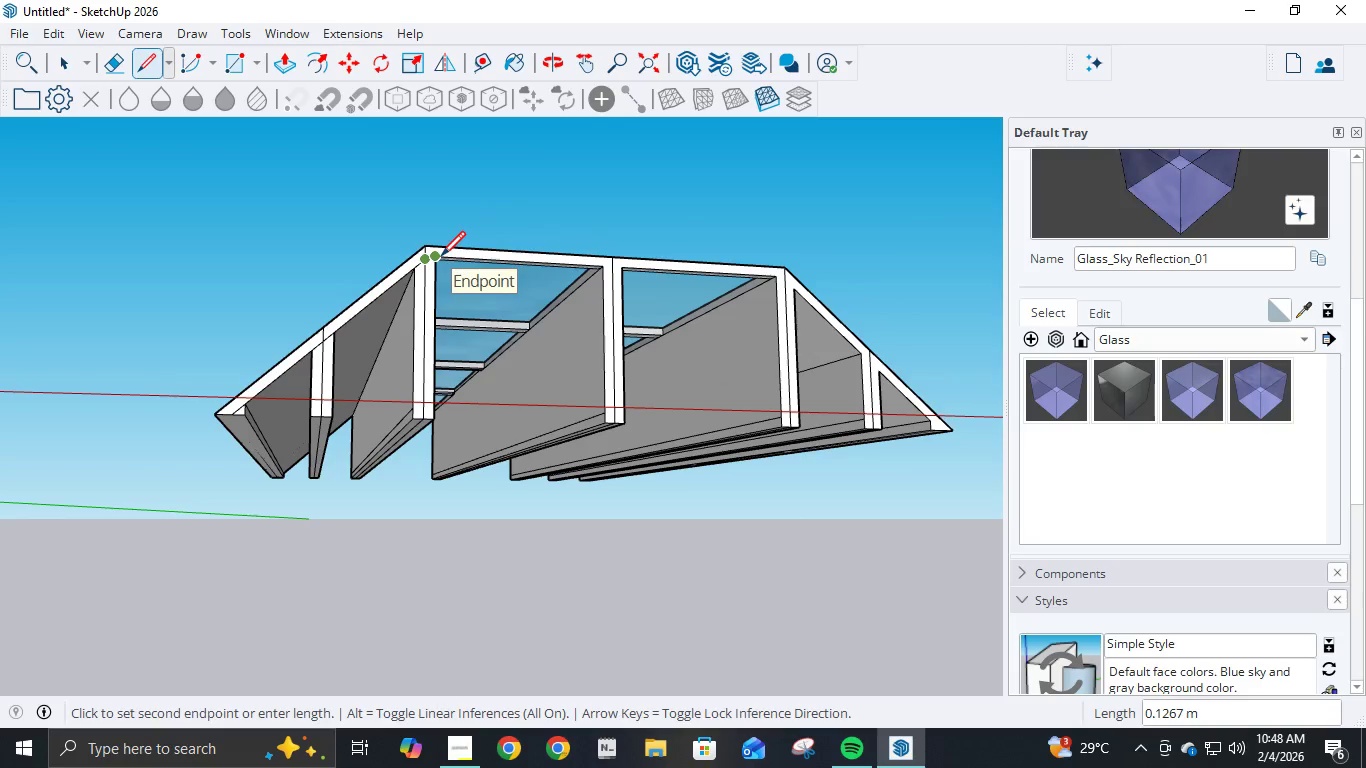 
left_click([441, 258])
 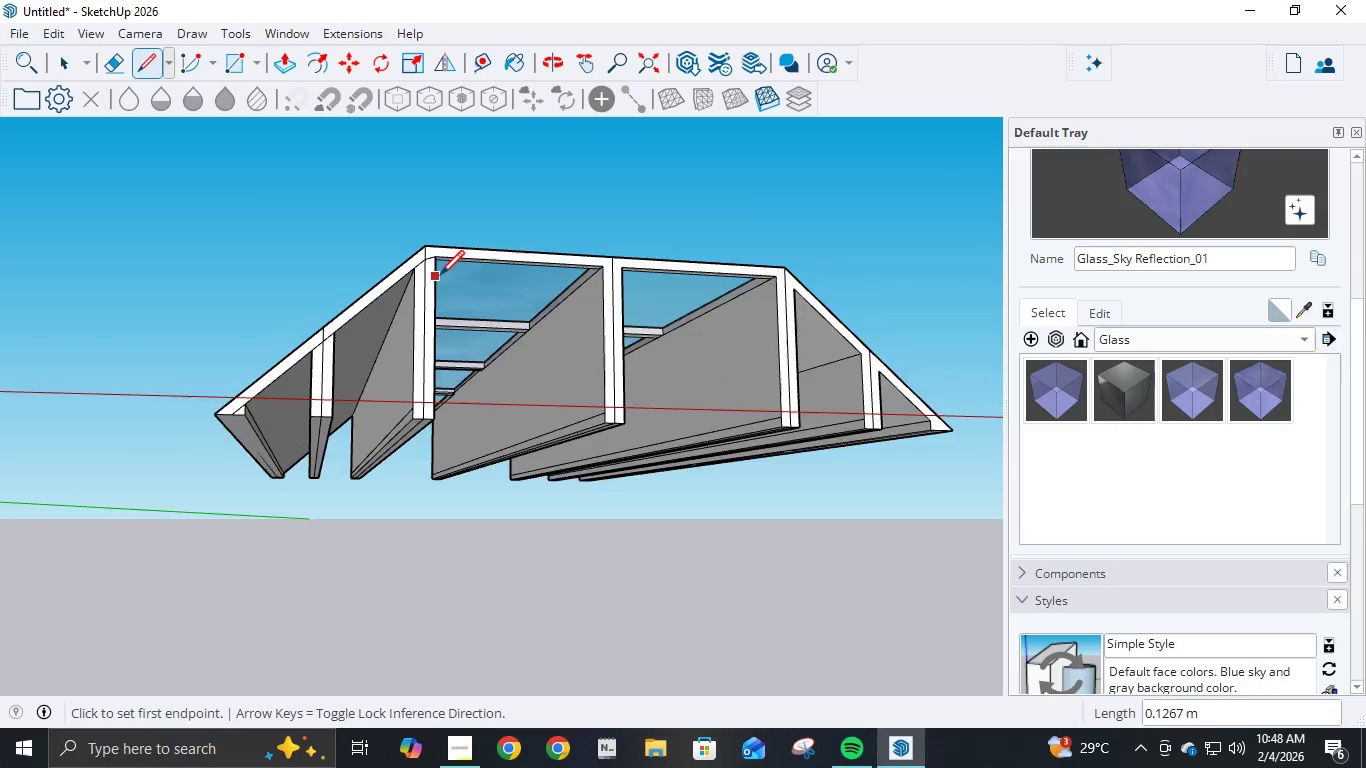 
scroll: coordinate [440, 279], scroll_direction: up, amount: 6.0
 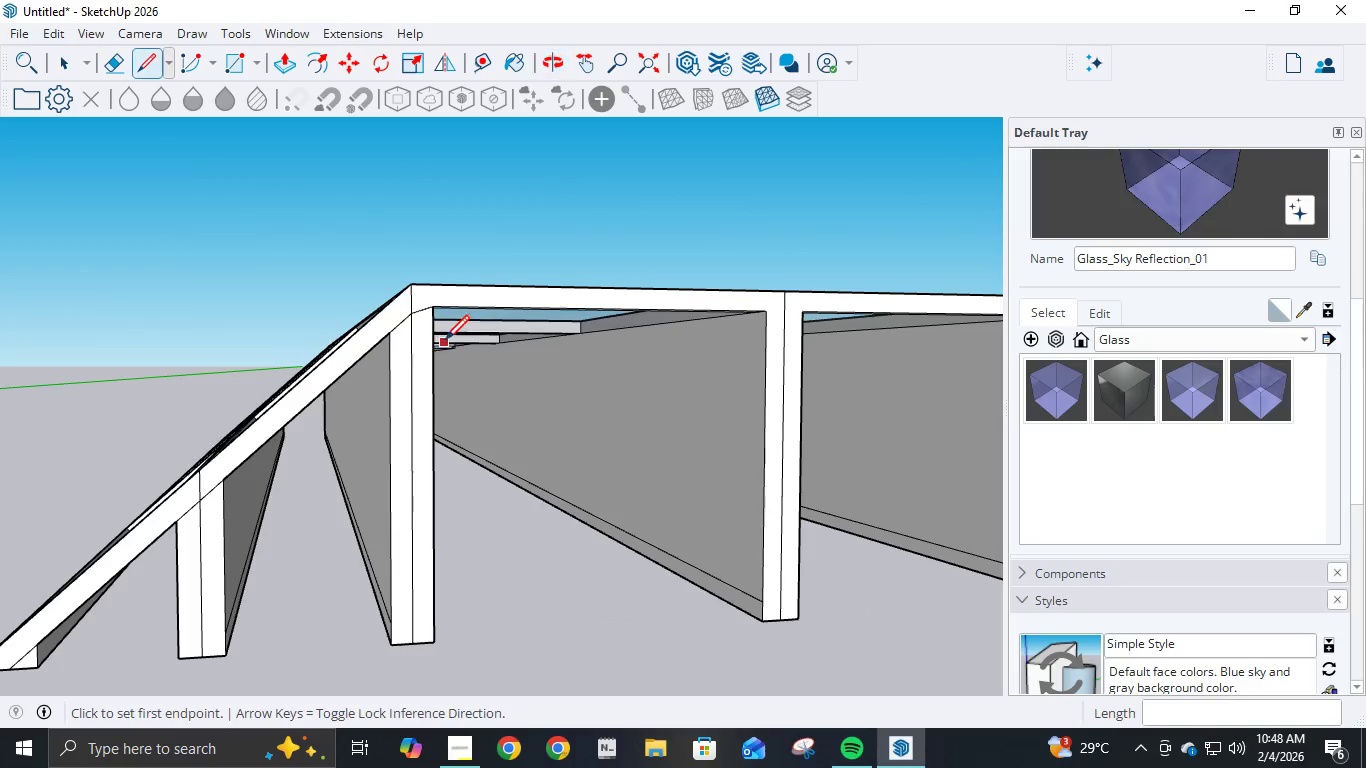 
key(Control+Z)
 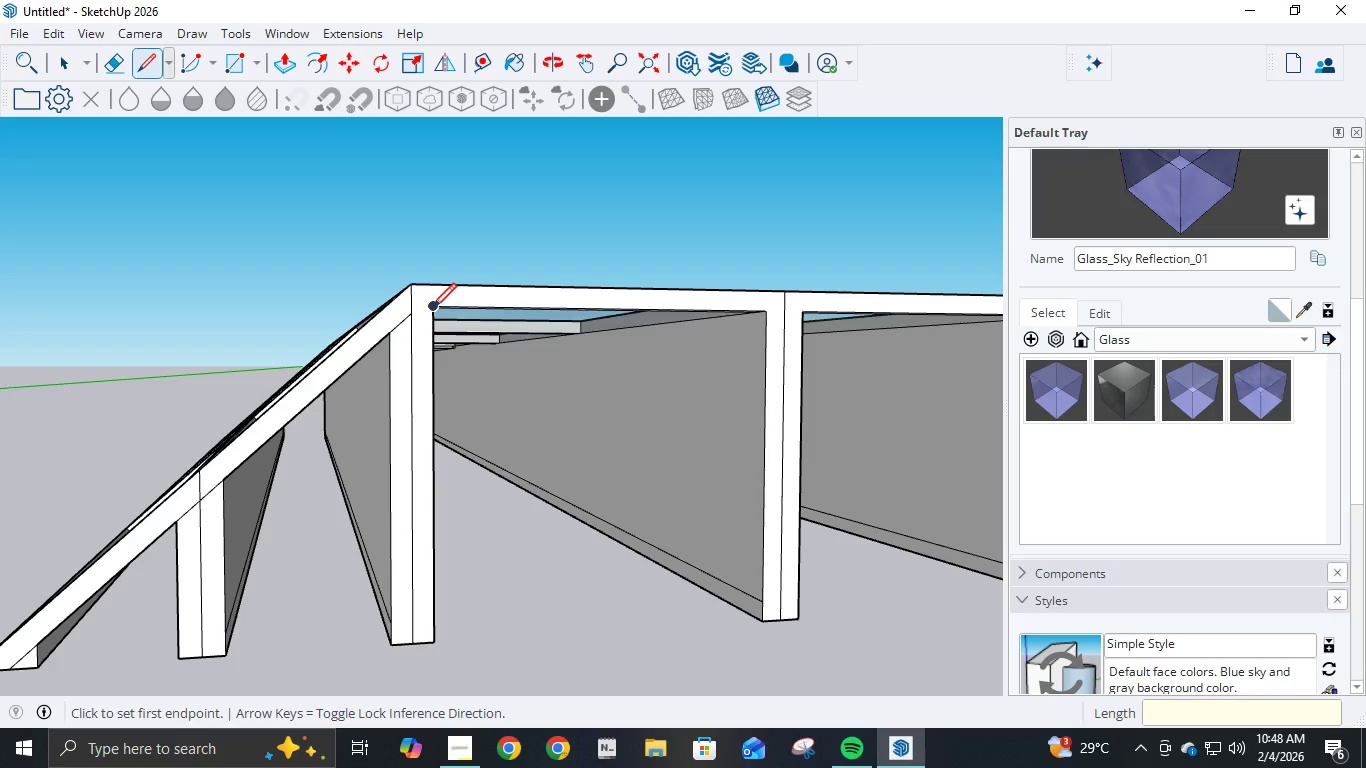 
left_click([432, 310])
 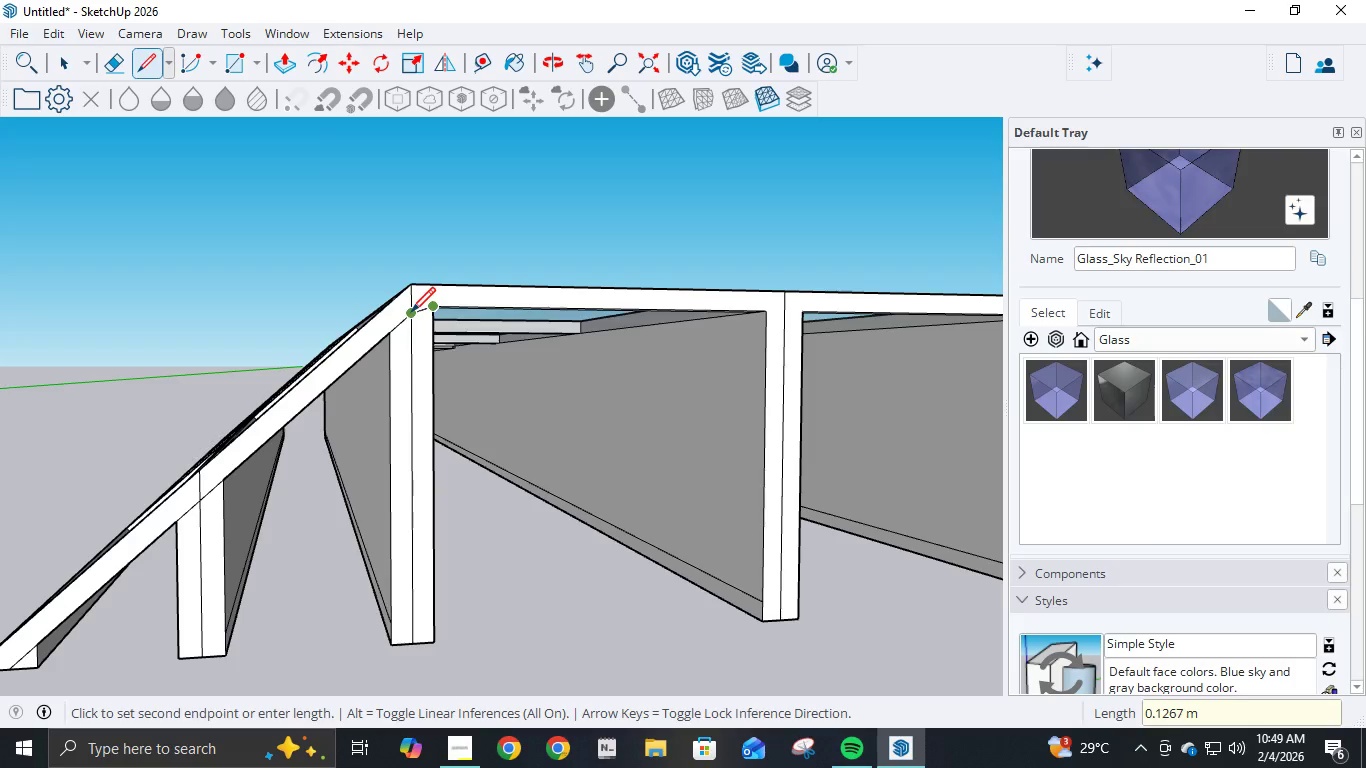 
key(Control+ControlLeft)
 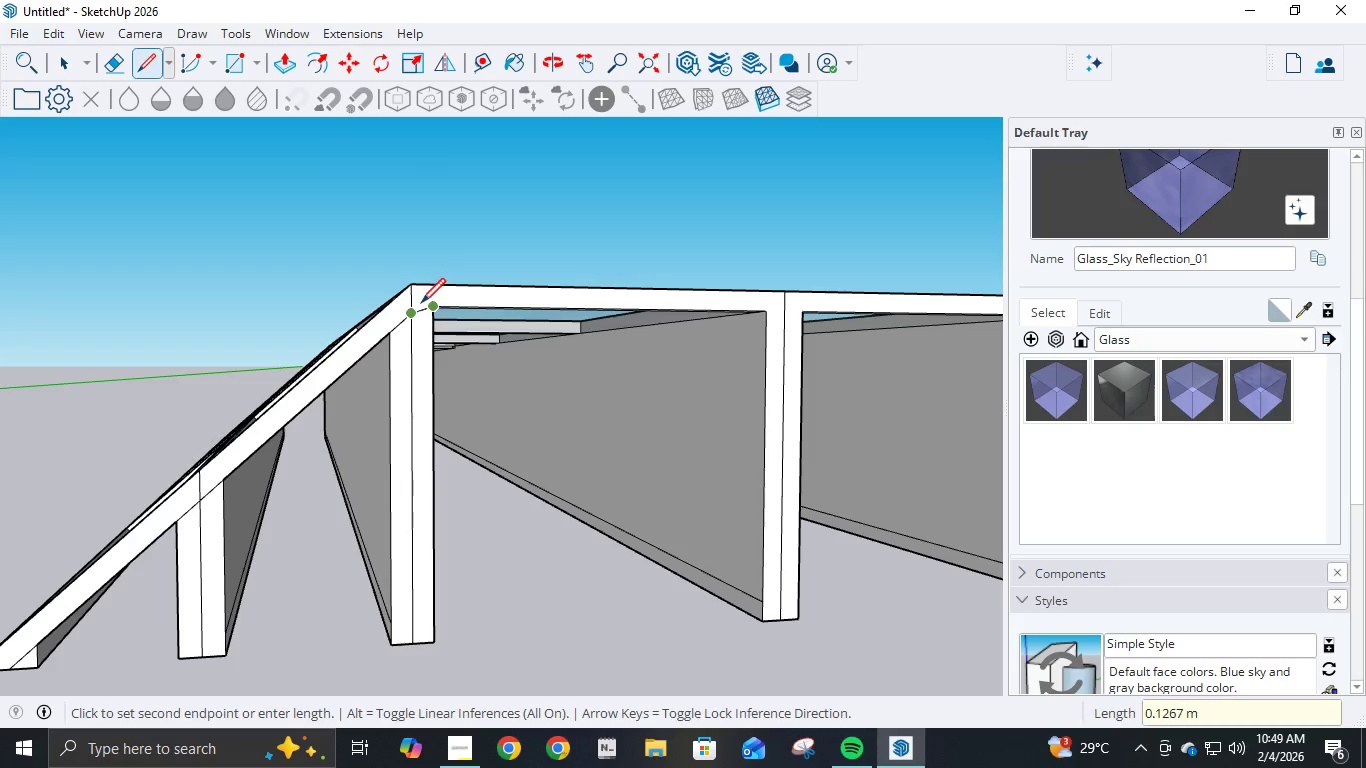 
scroll: coordinate [412, 310], scroll_direction: up, amount: 8.0
 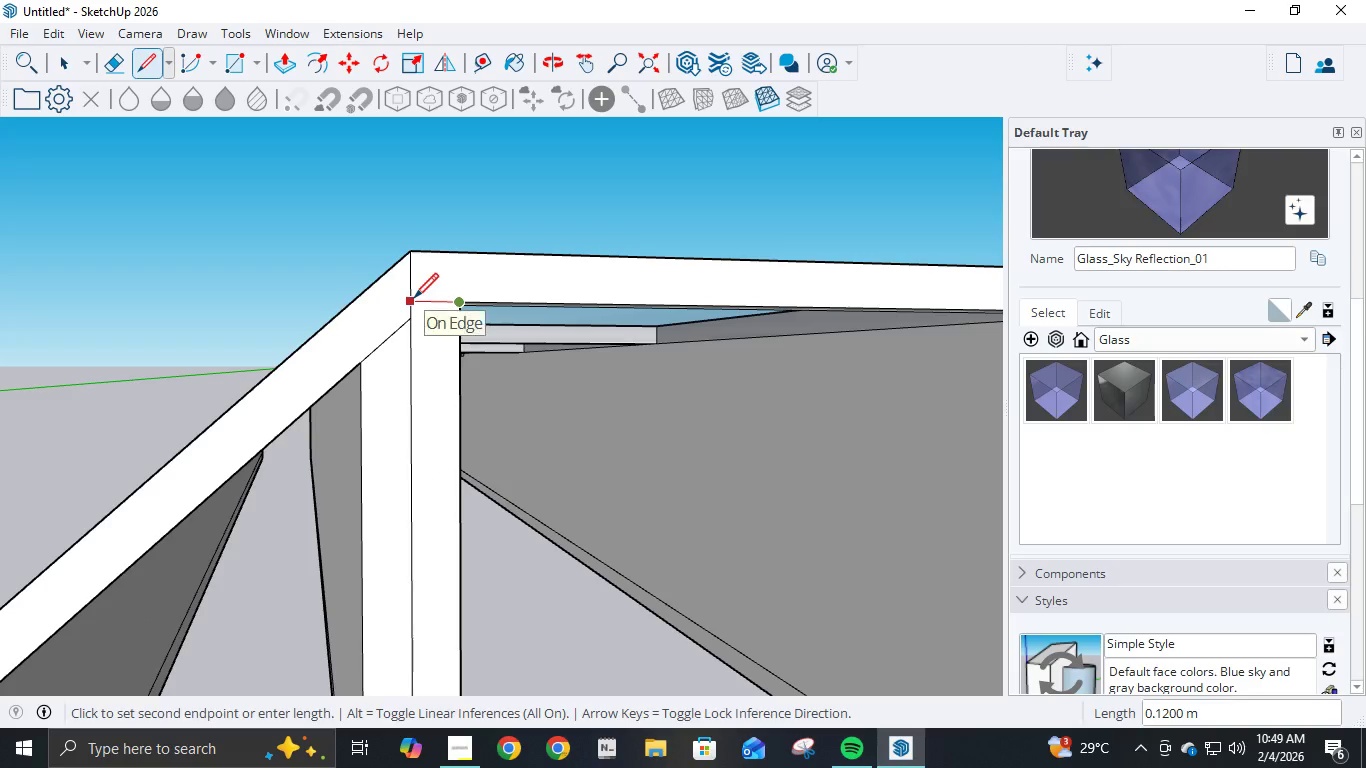 
left_click([414, 300])
 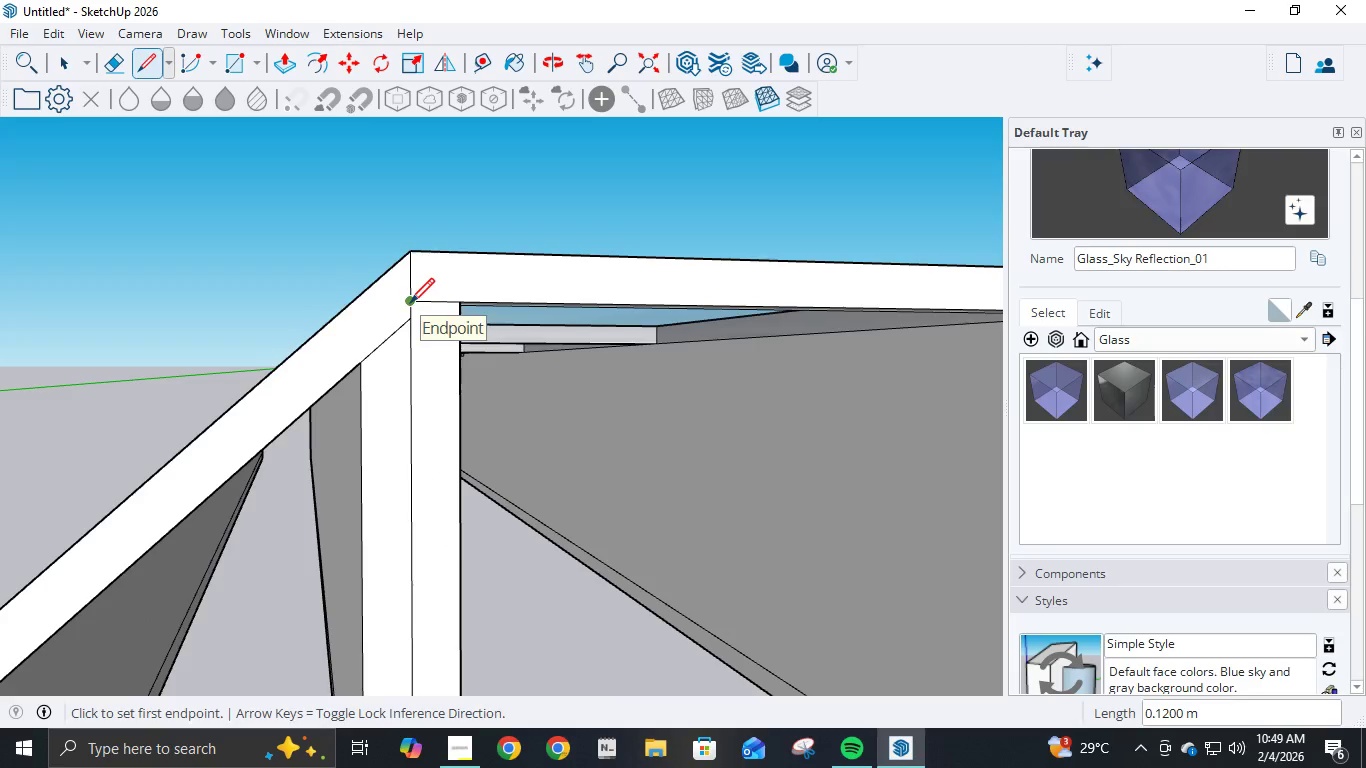 
scroll: coordinate [409, 307], scroll_direction: down, amount: 7.0
 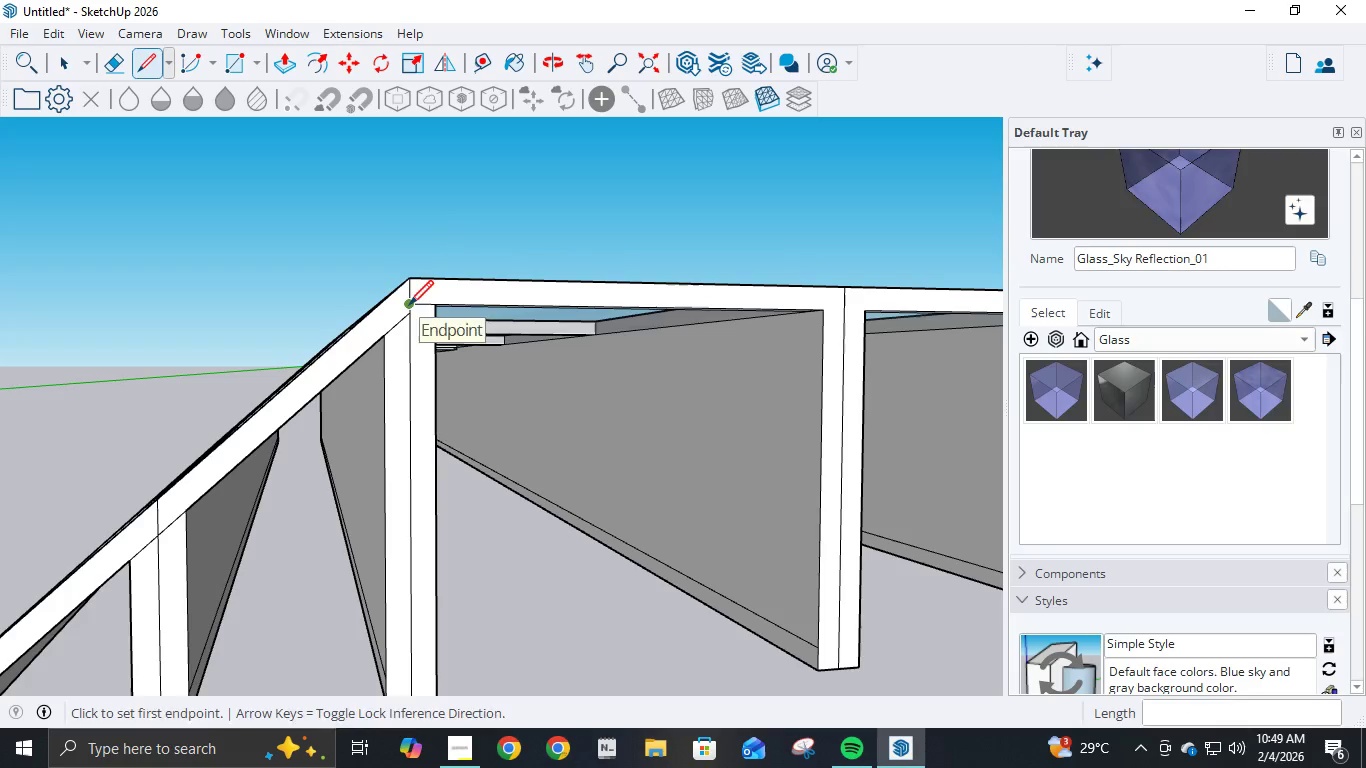 
left_click([409, 307])
 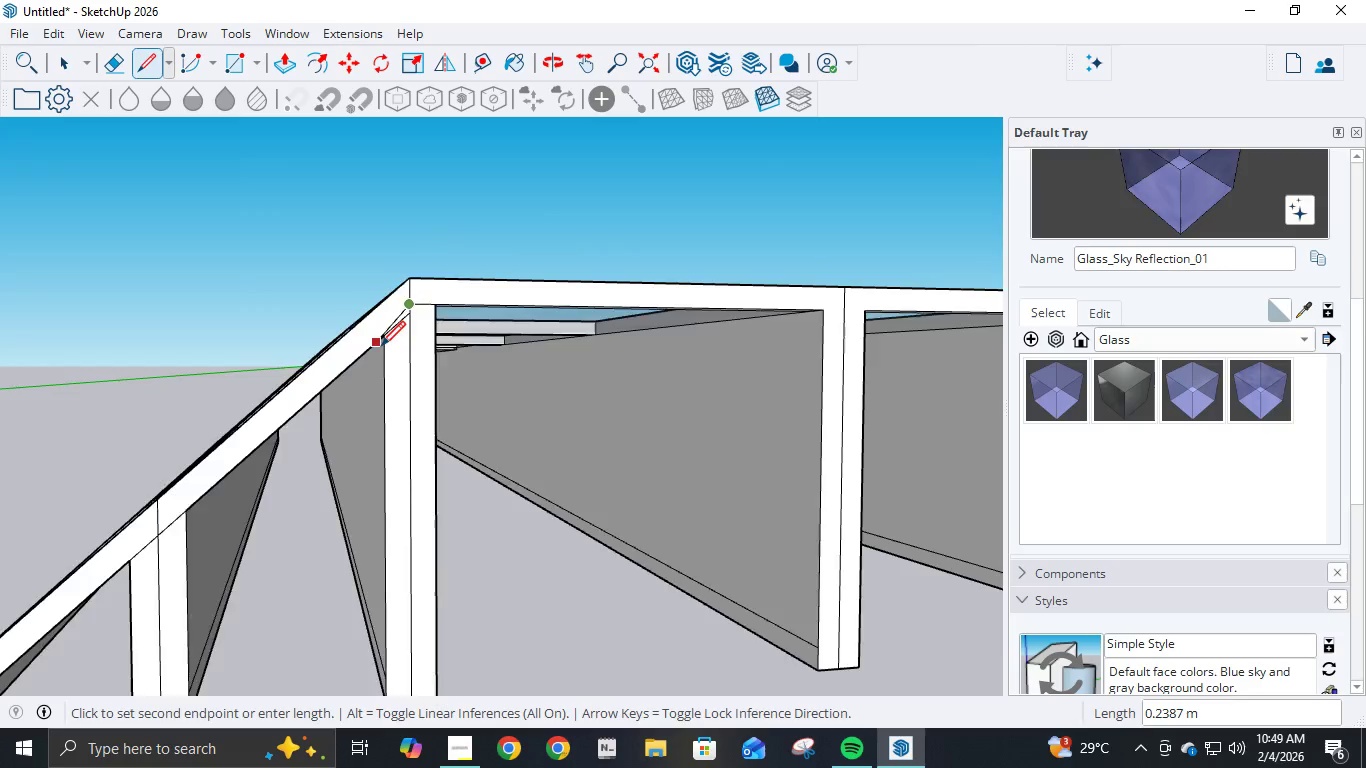 
scroll: coordinate [365, 376], scroll_direction: down, amount: 14.0
 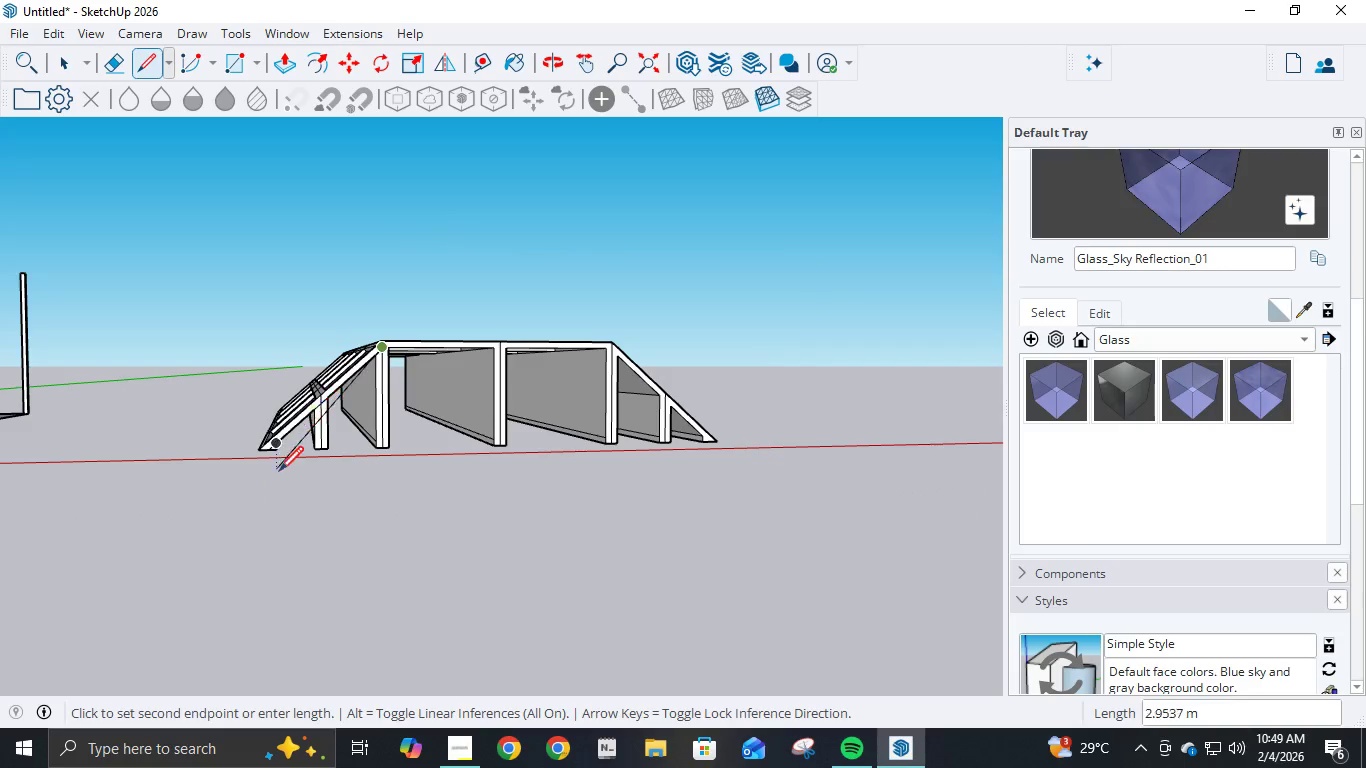 
scroll: coordinate [257, 412], scroll_direction: up, amount: 10.0
 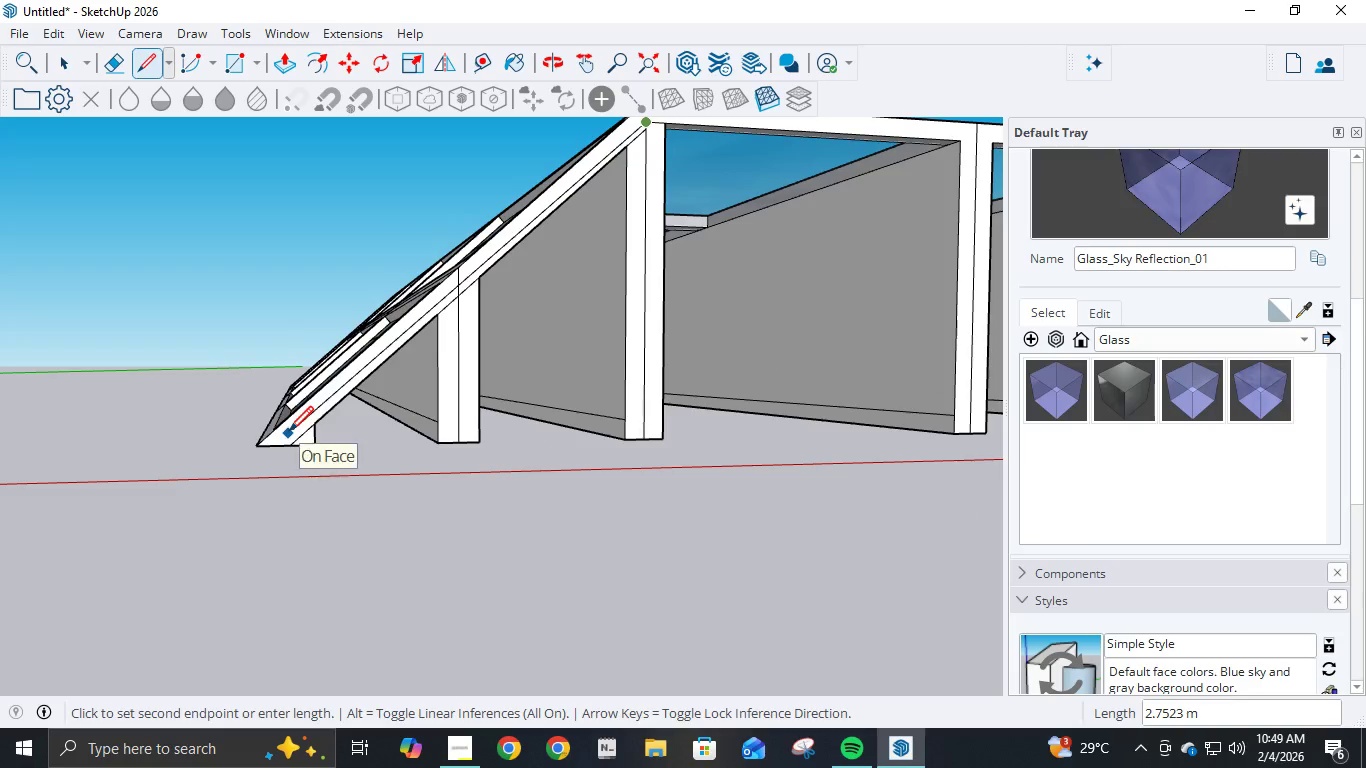 
key(Escape)
 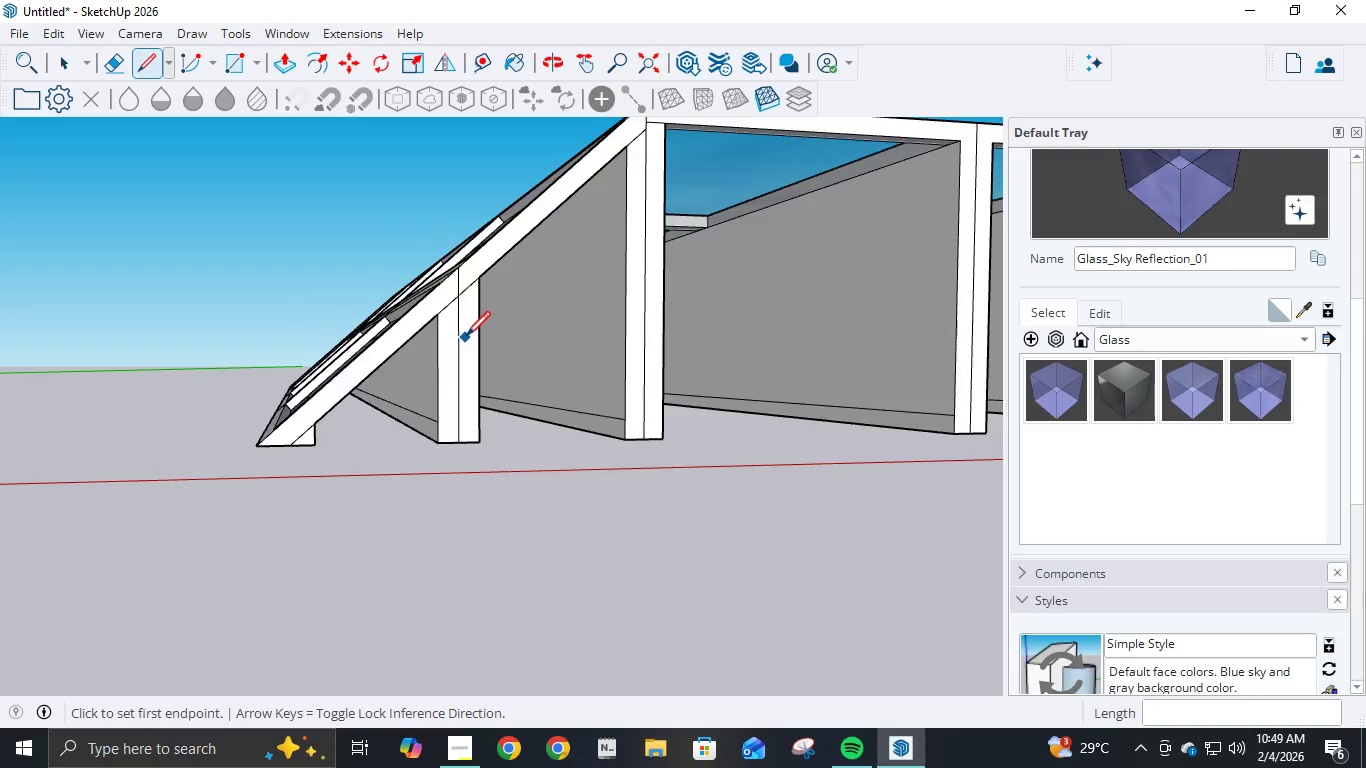 
scroll: coordinate [466, 338], scroll_direction: down, amount: 4.0
 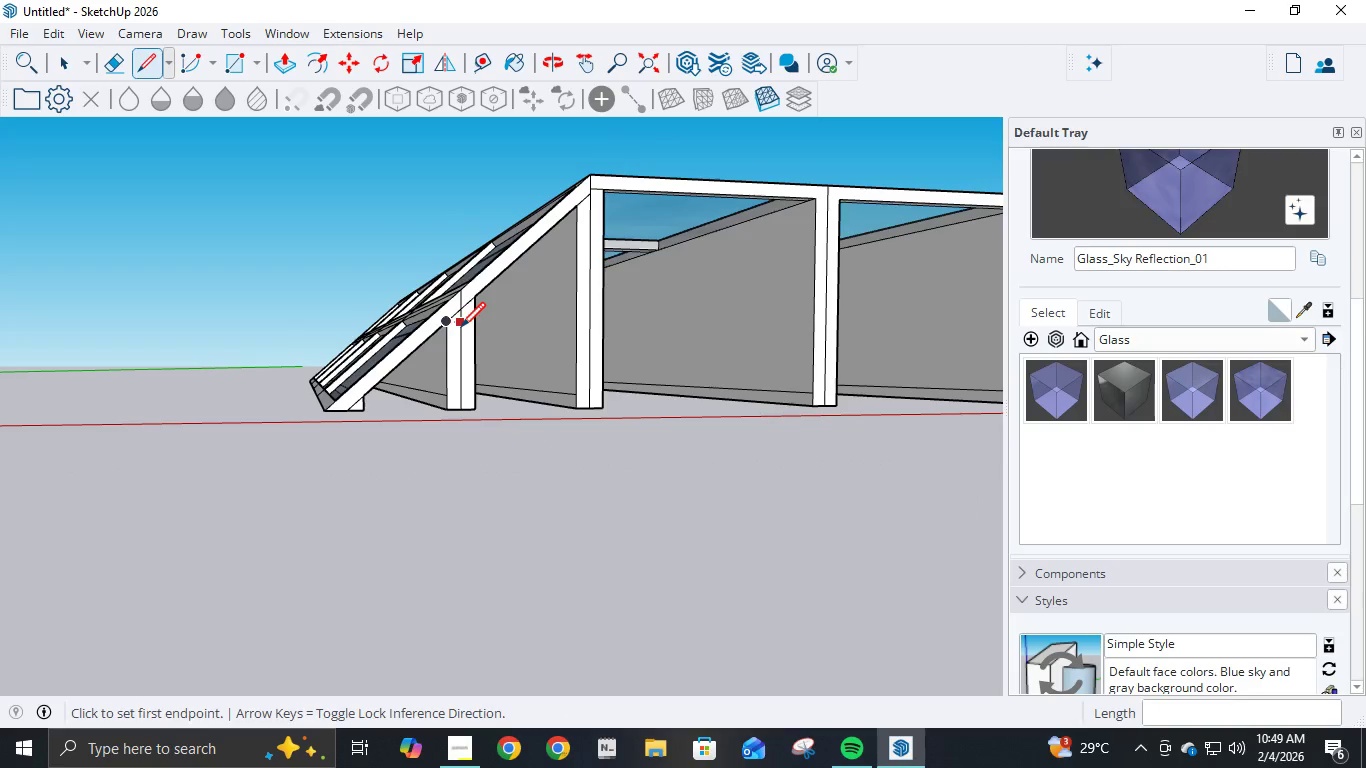 
key(Control+Z)
 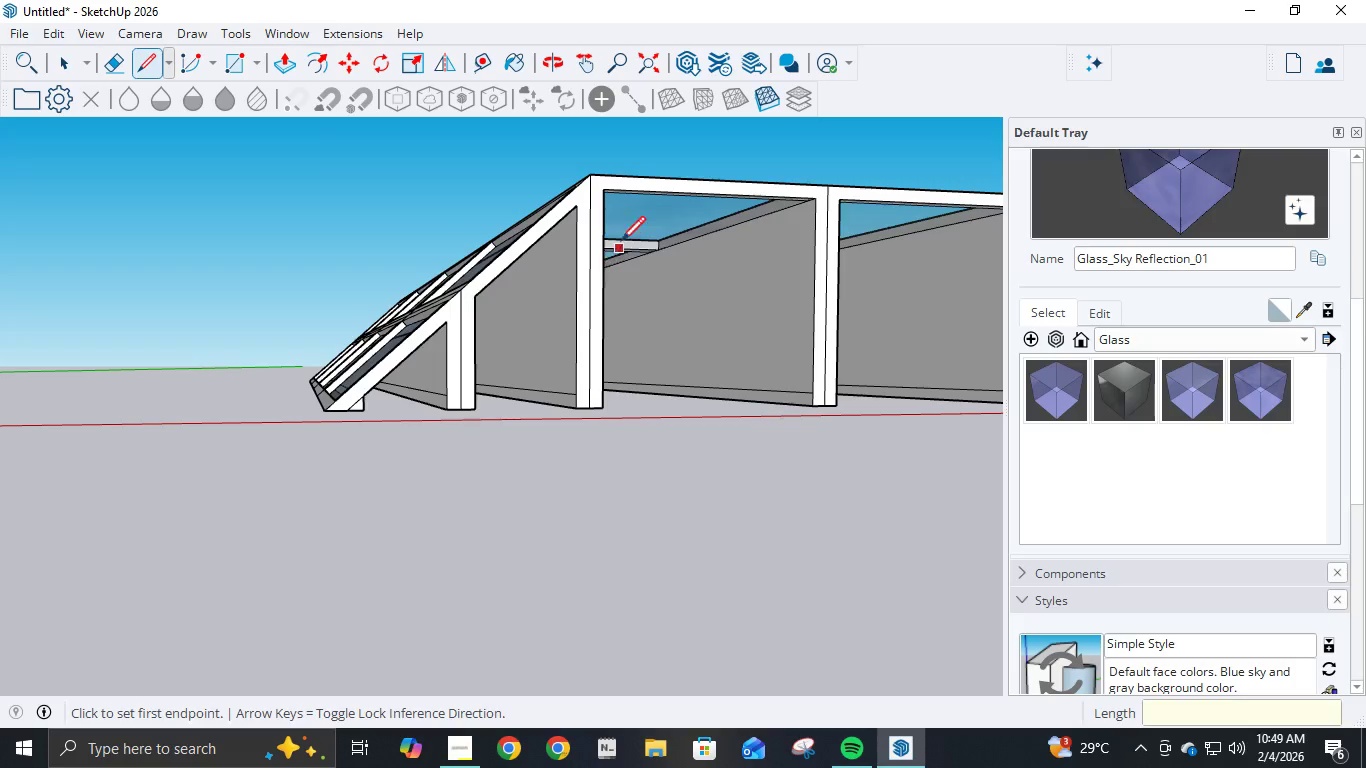 
key(Control+Z)
 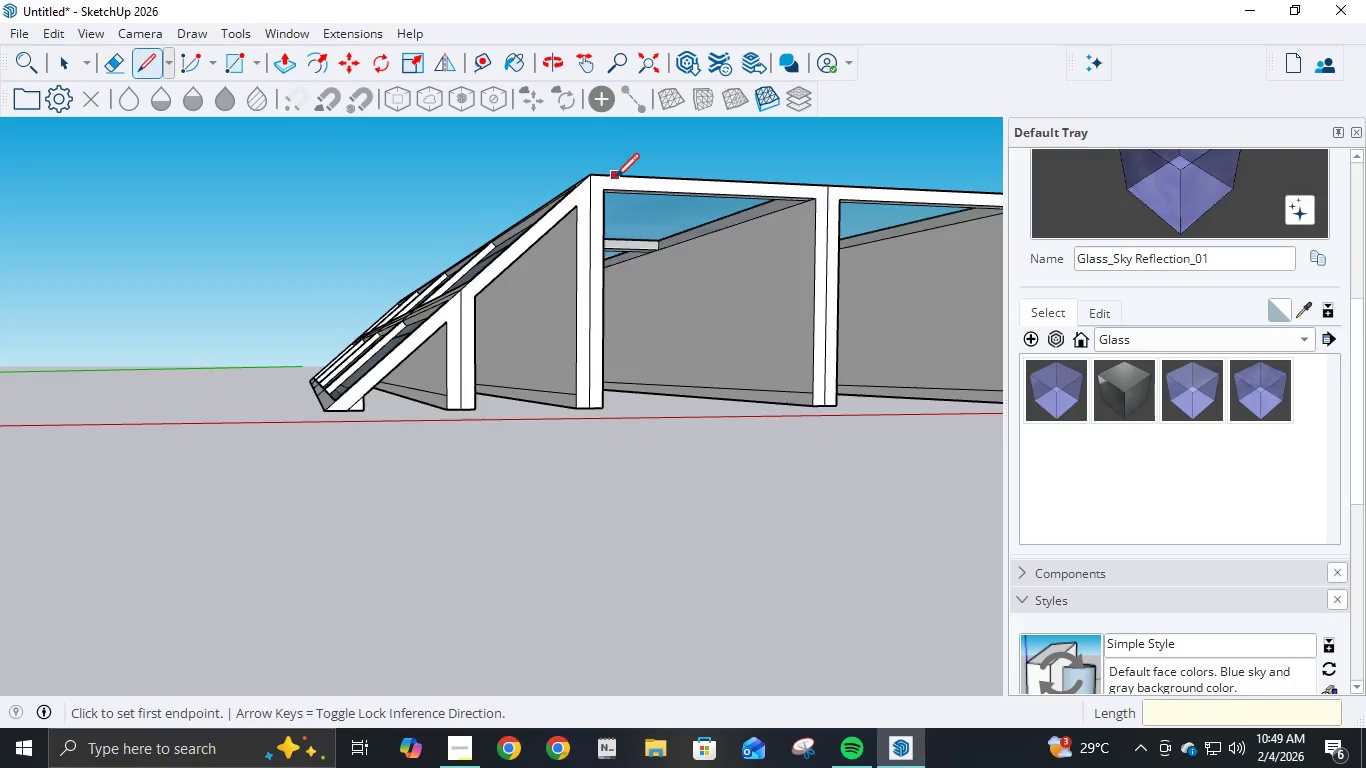 
scroll: coordinate [612, 185], scroll_direction: up, amount: 8.0
 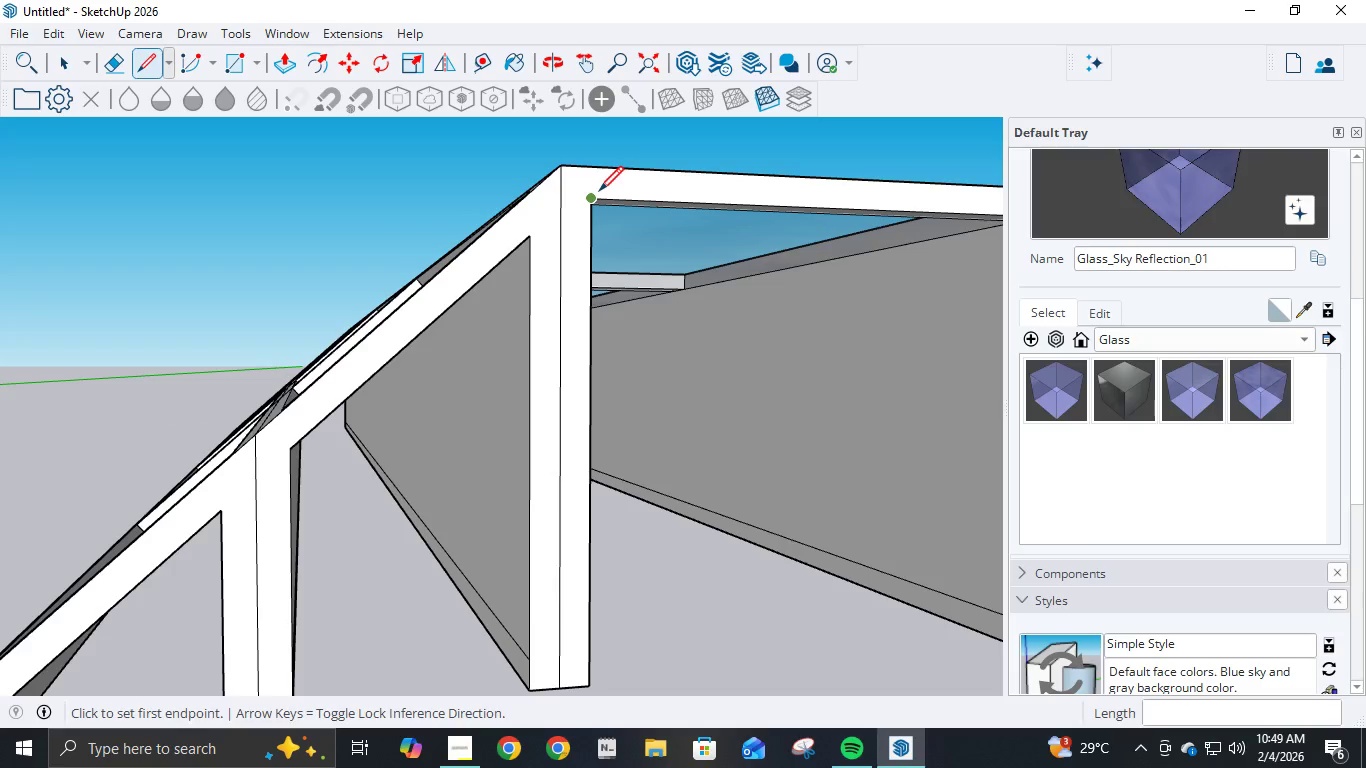 
left_click([599, 193])
 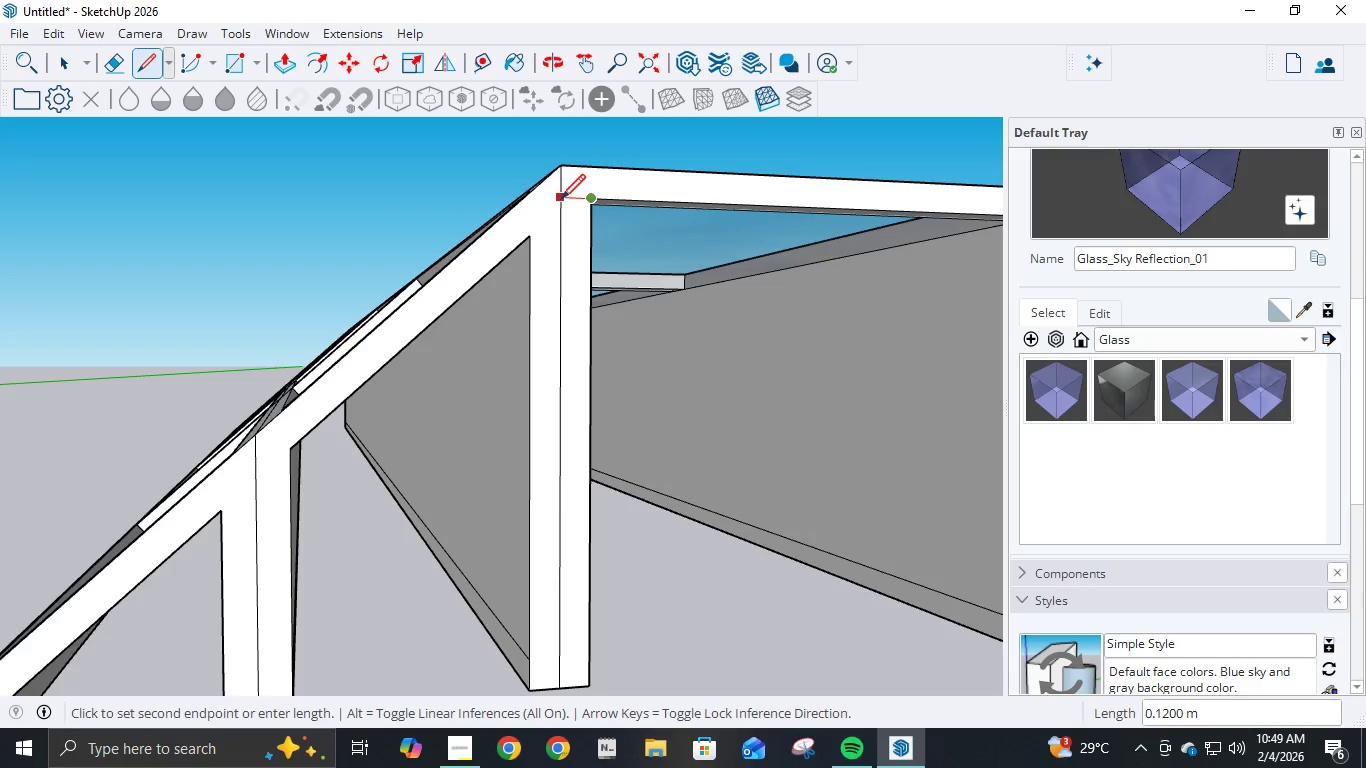 
left_click([561, 201])
 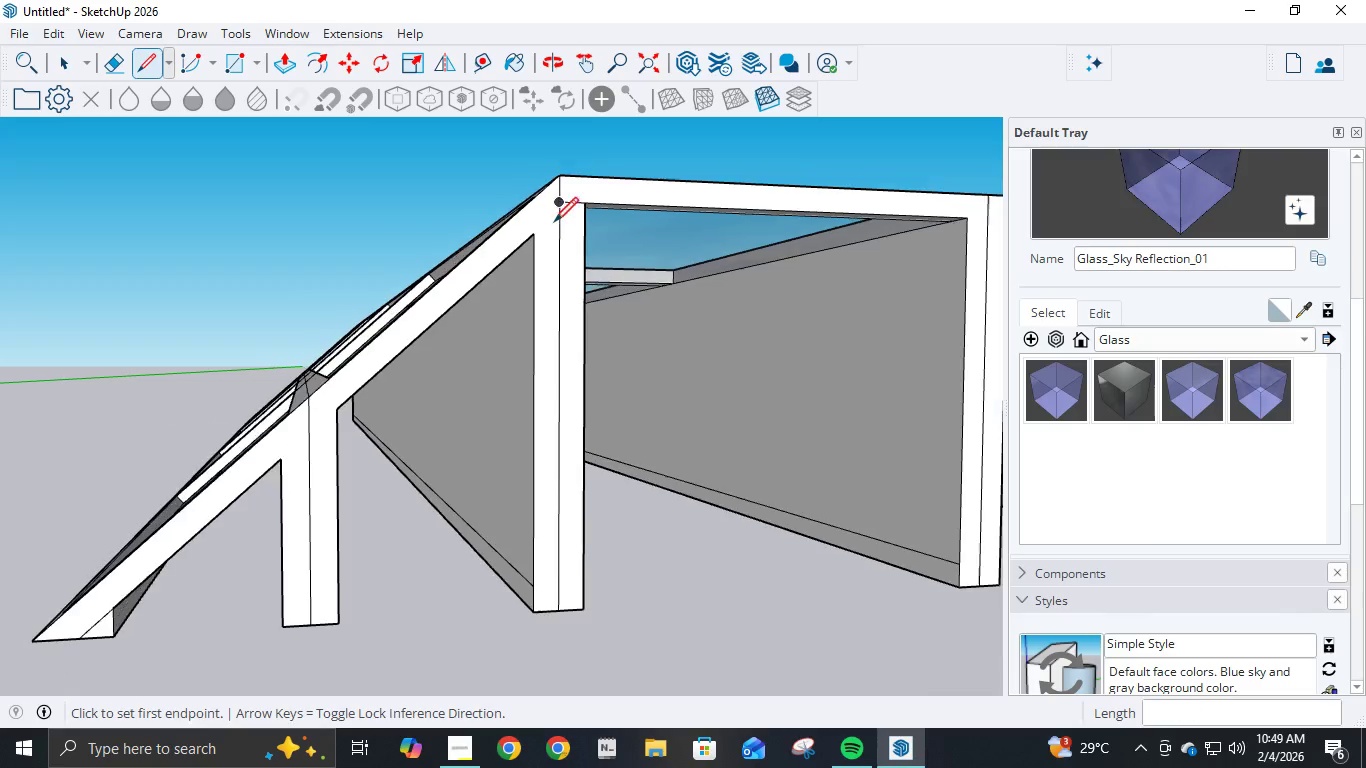 
scroll: coordinate [410, 368], scroll_direction: down, amount: 6.0
 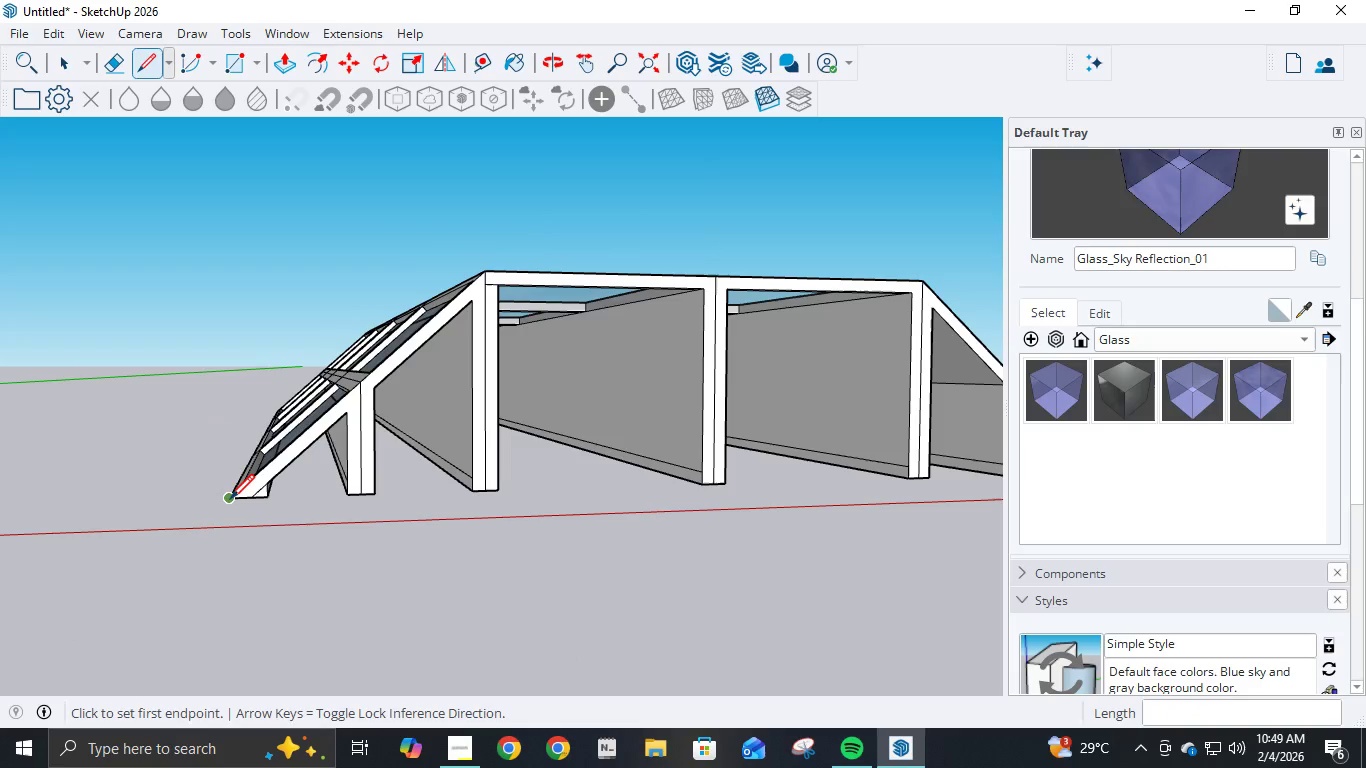 
left_click([230, 501])
 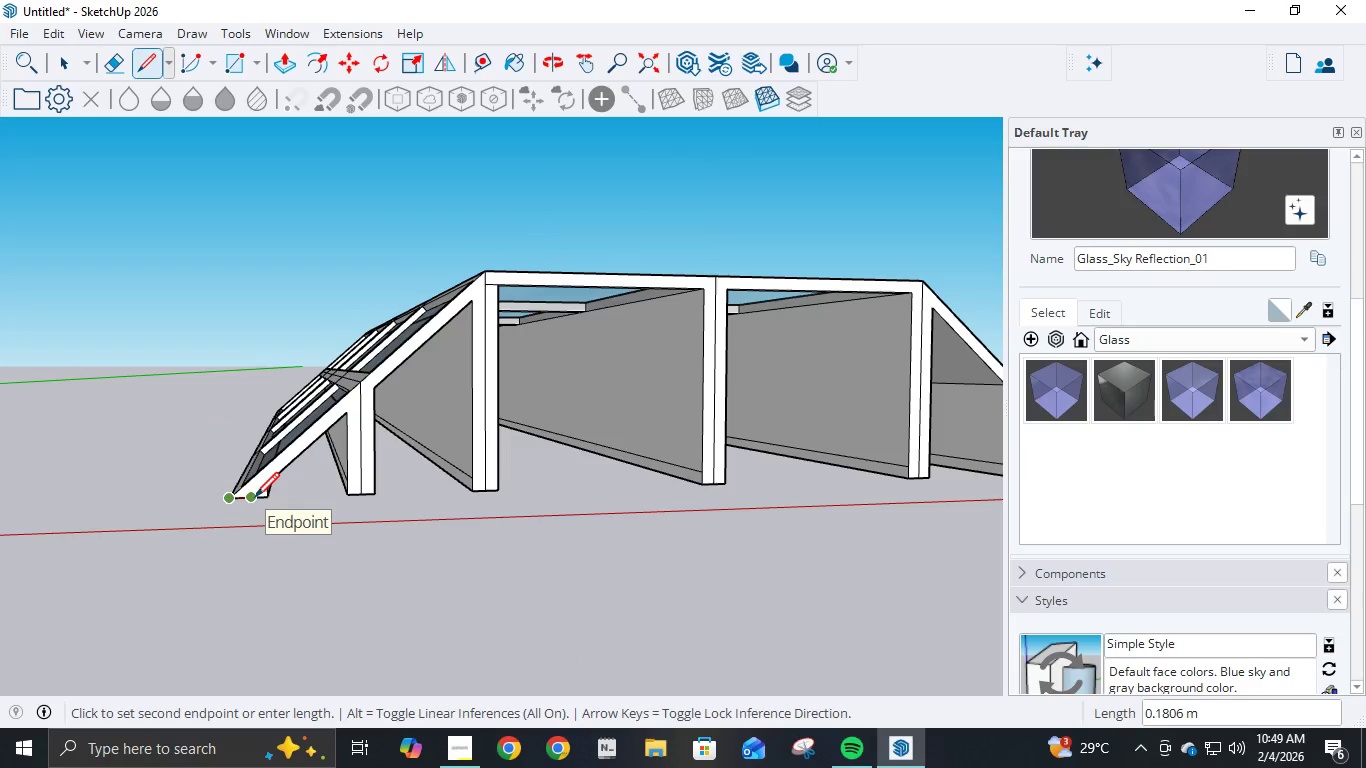 
key(NumpadDecimal)
 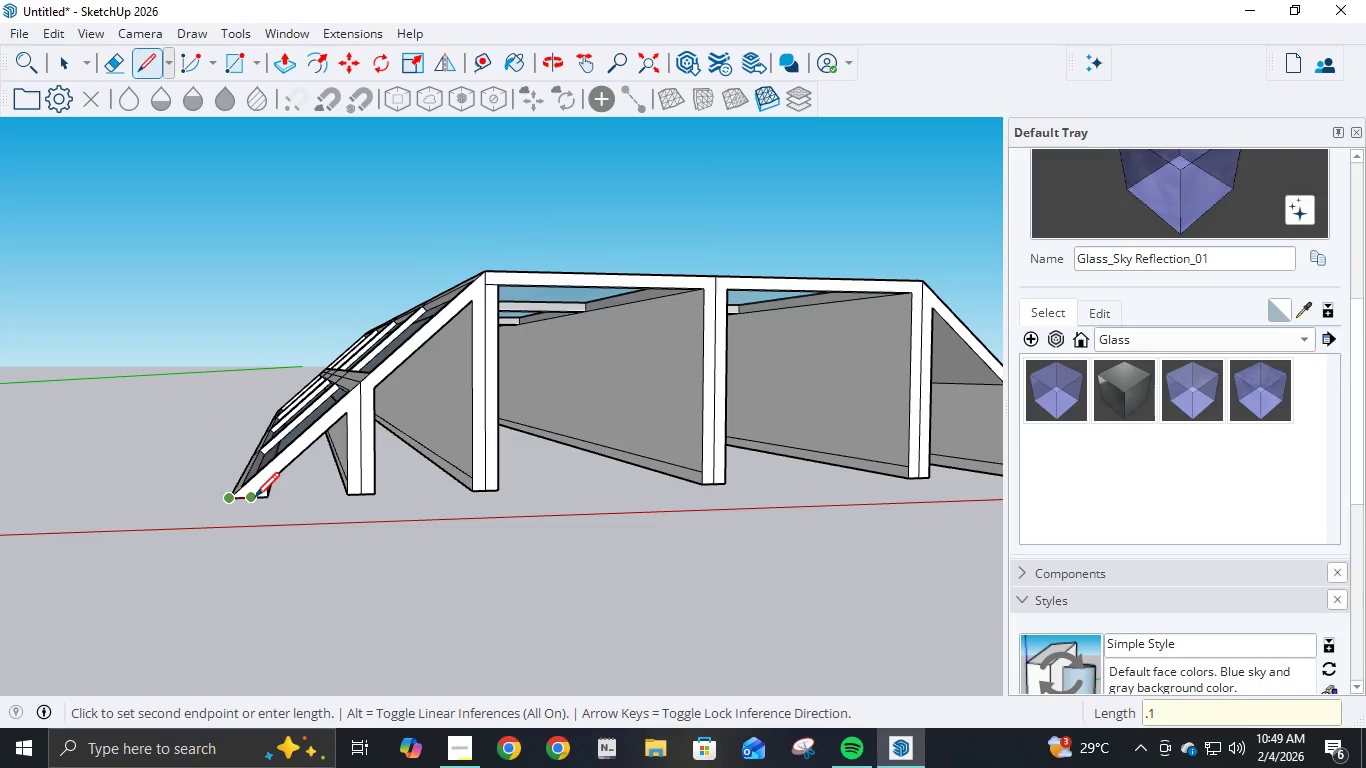 
key(Numpad1)
 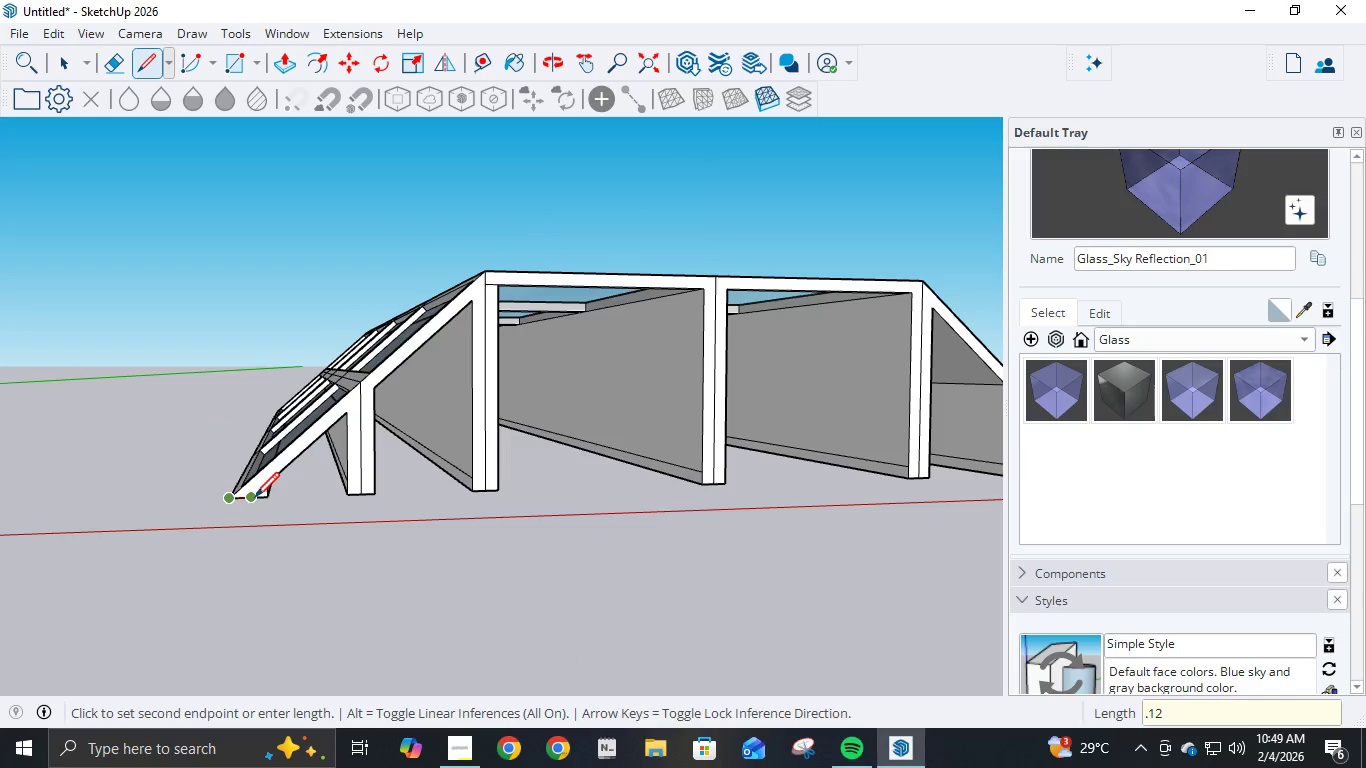 
key(Numpad2)
 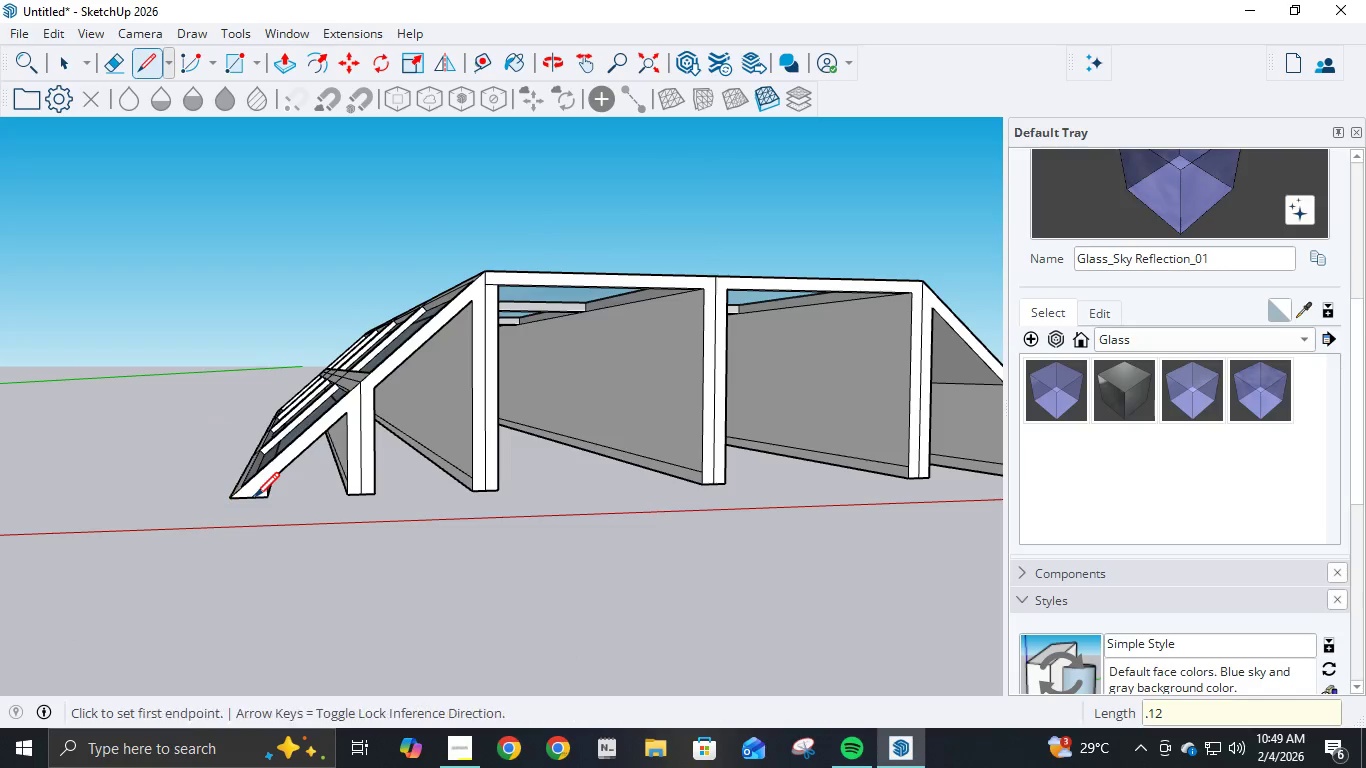 
key(NumpadEnter)
 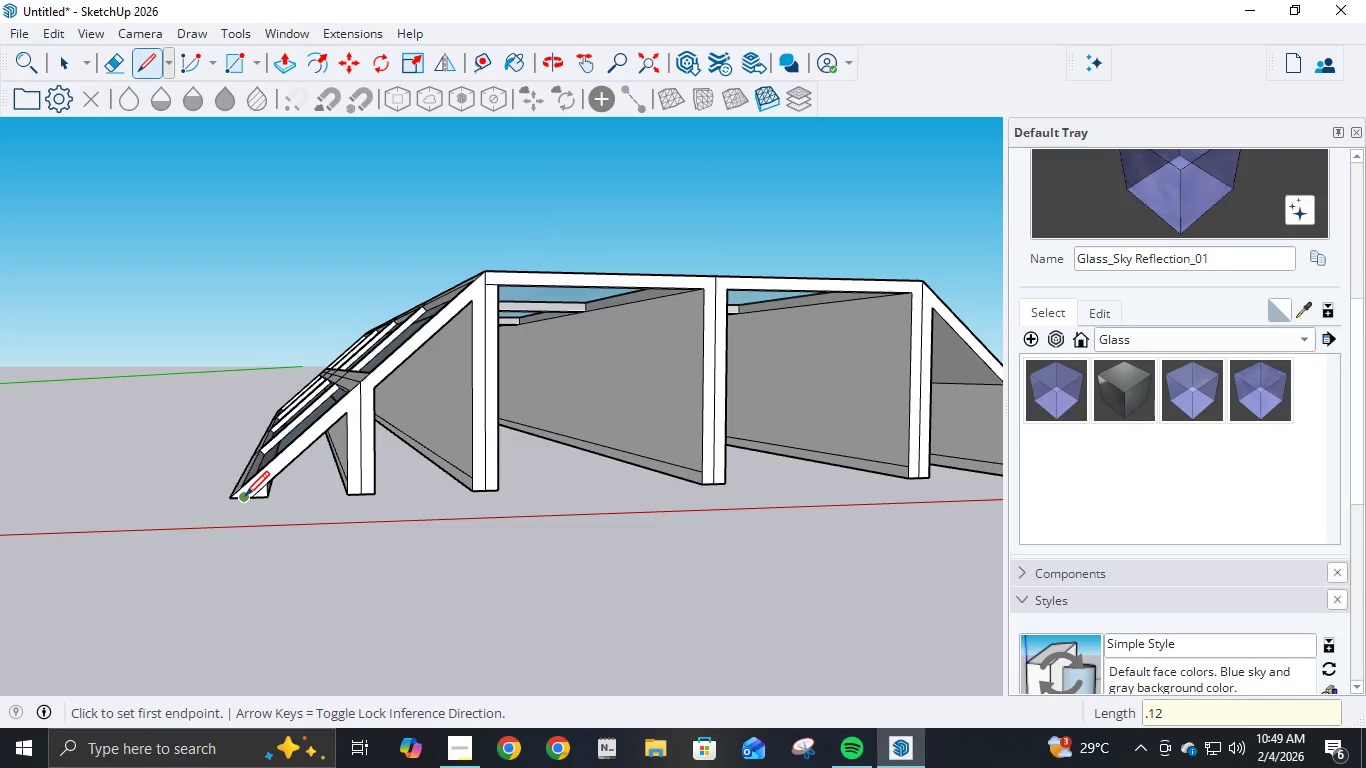 
left_click([245, 498])
 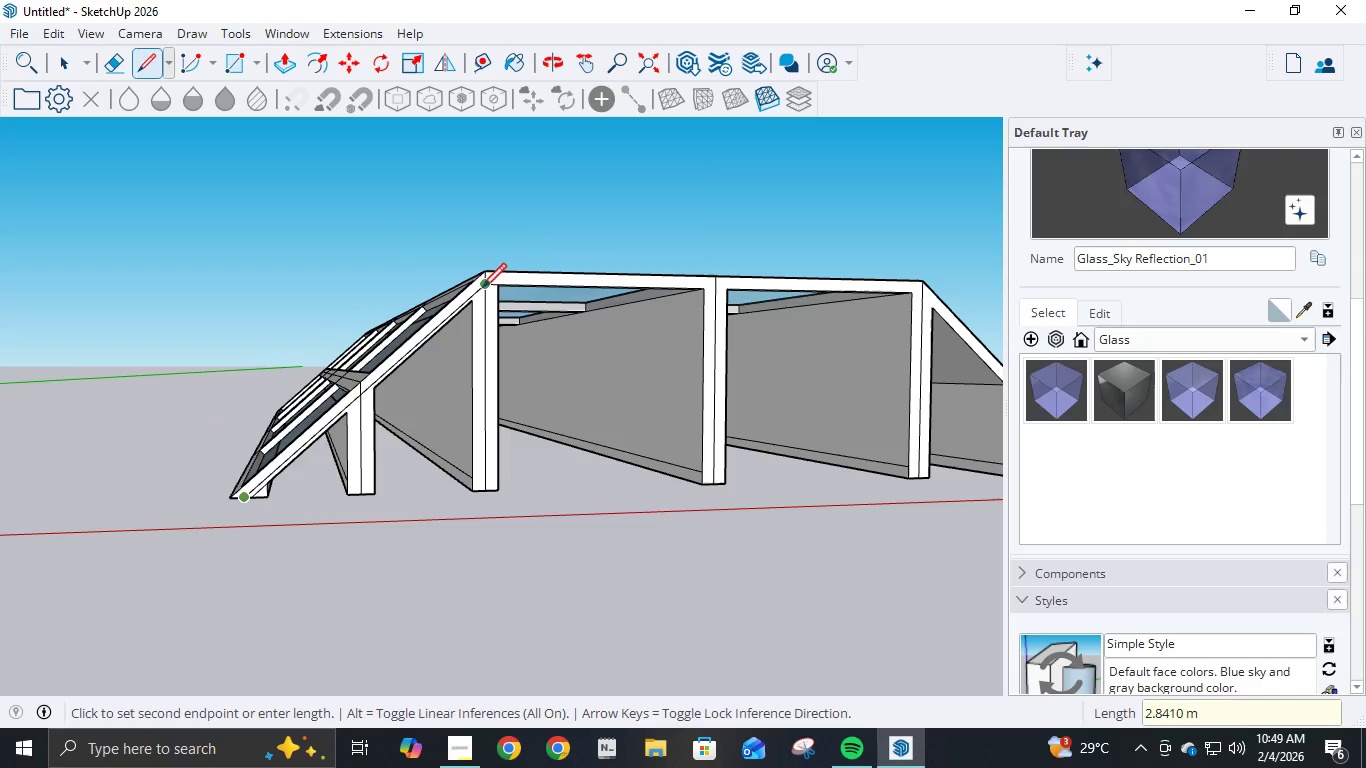 
left_click([482, 290])
 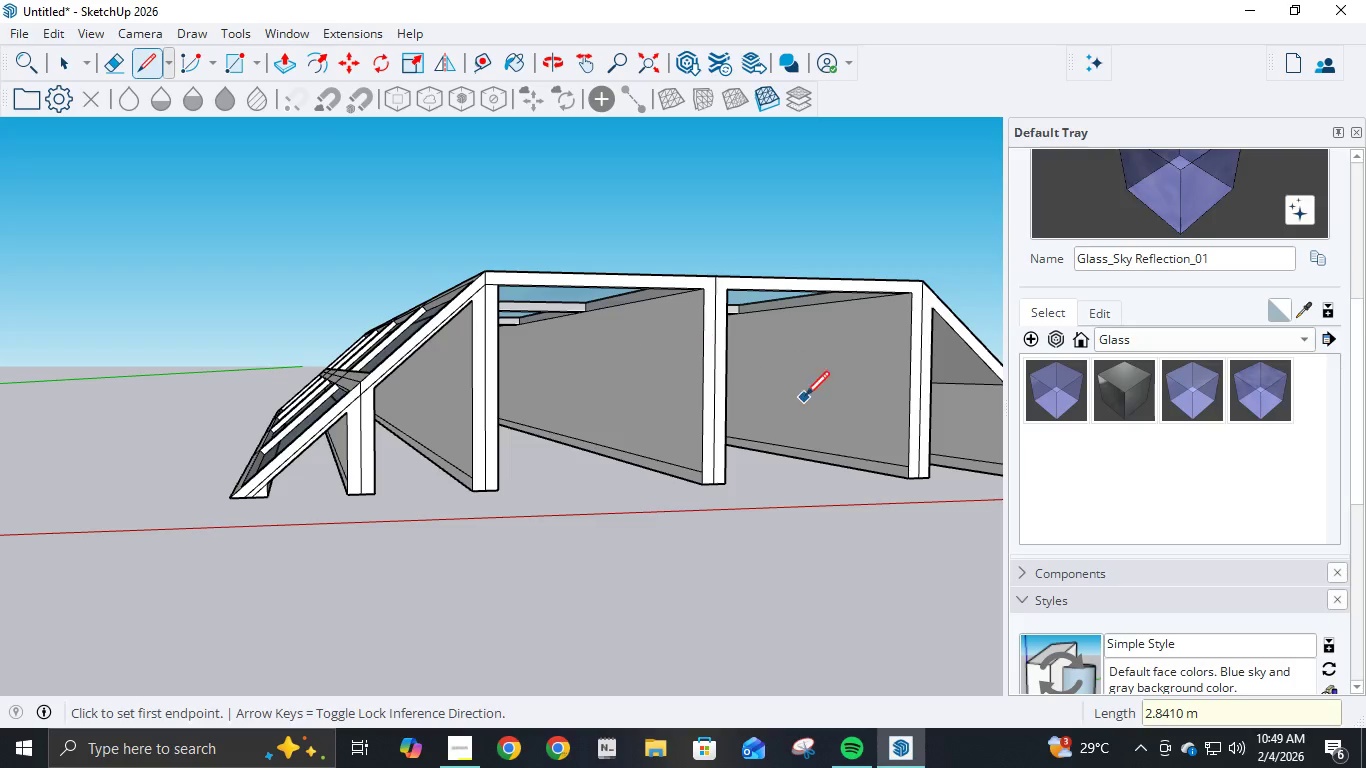 
scroll: coordinate [813, 412], scroll_direction: down, amount: 8.0
 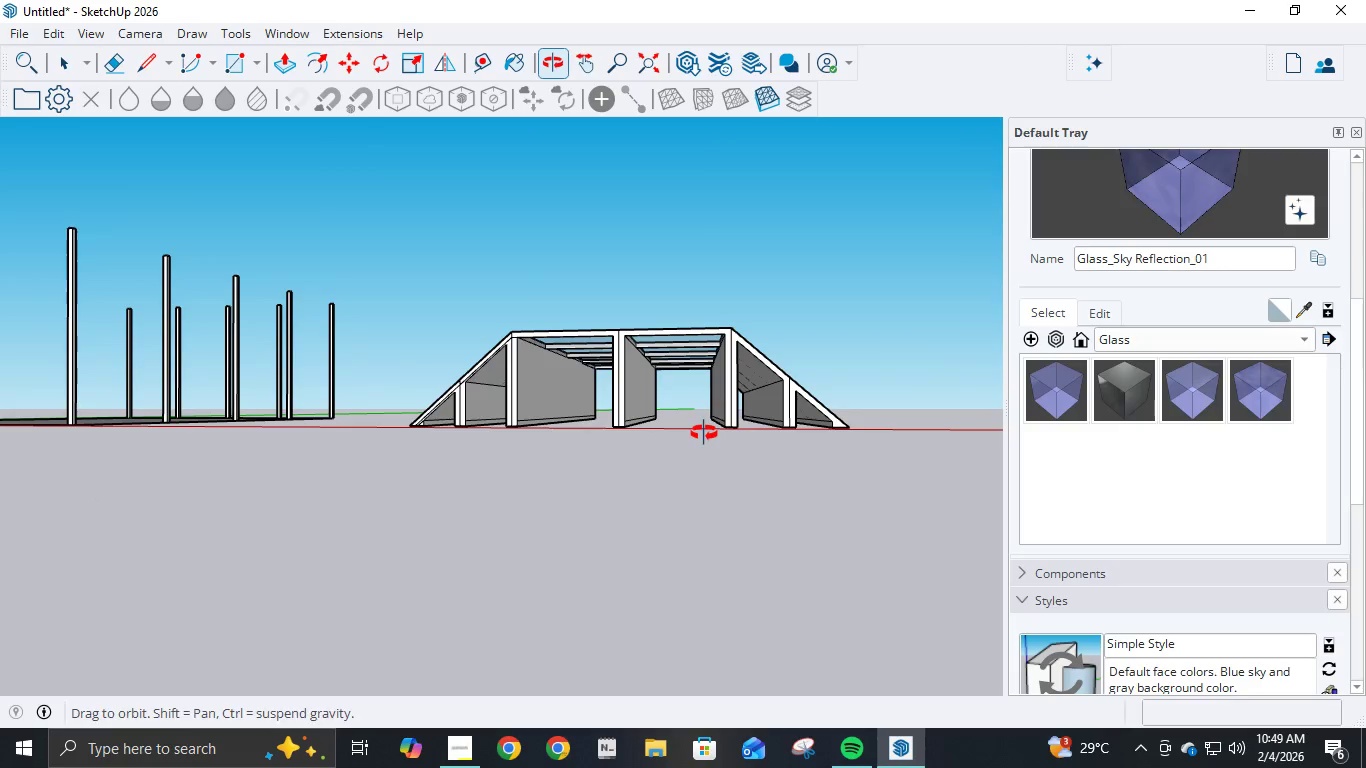 
scroll: coordinate [782, 418], scroll_direction: up, amount: 10.0
 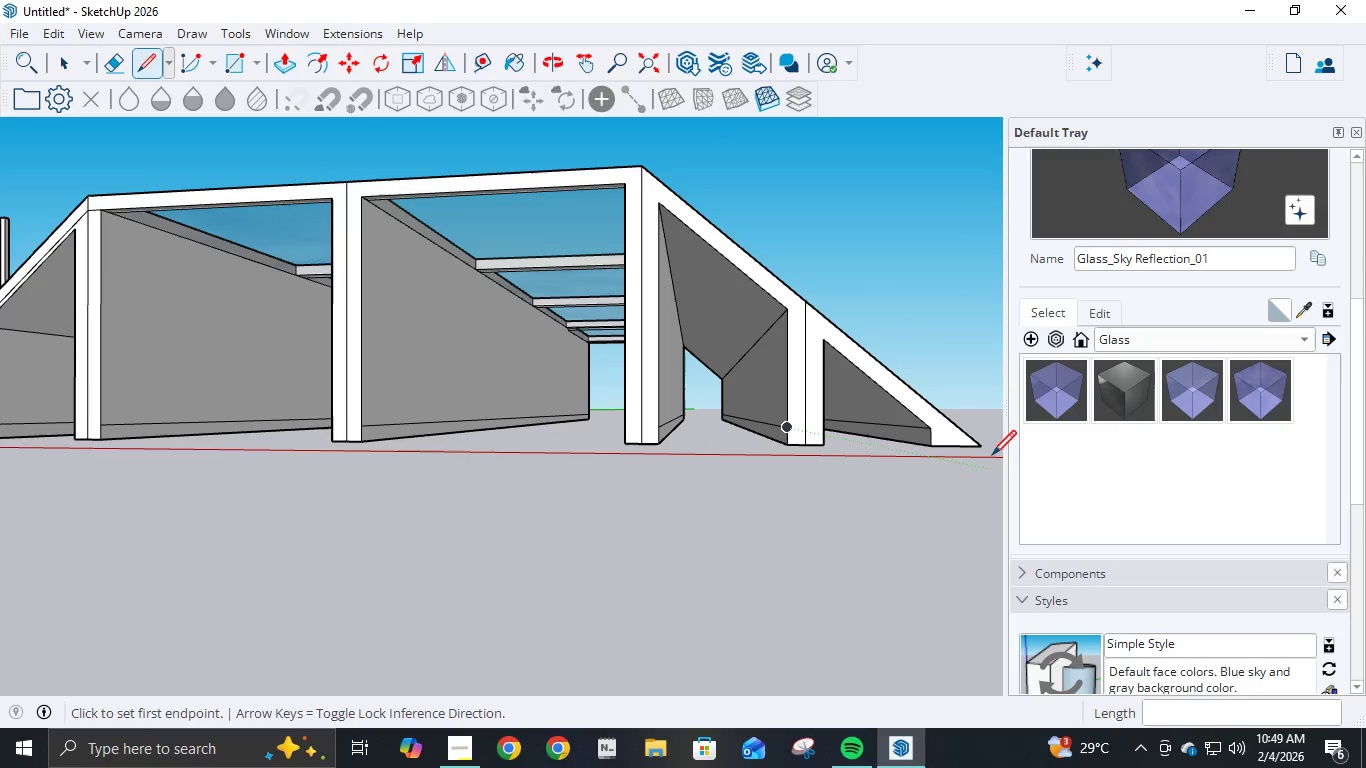 
left_click([981, 449])
 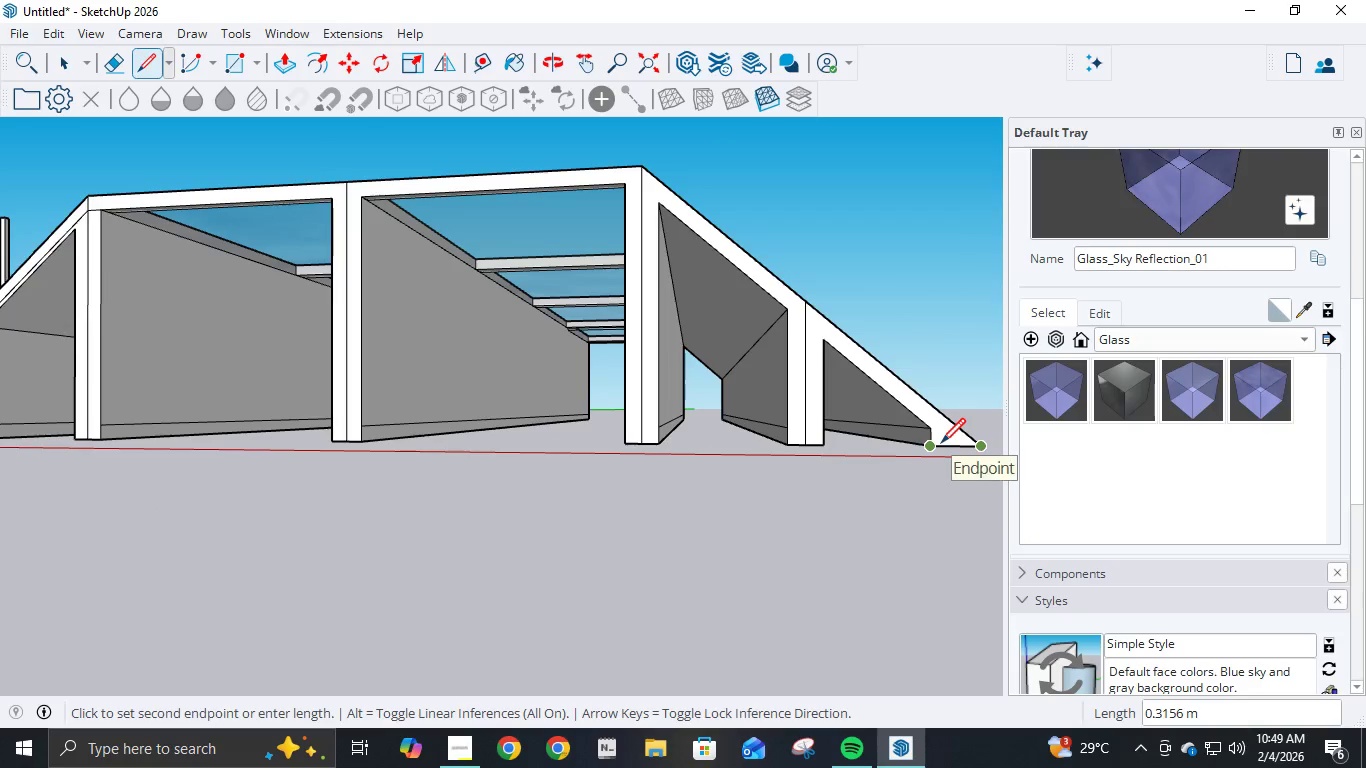 
key(NumpadDecimal)
 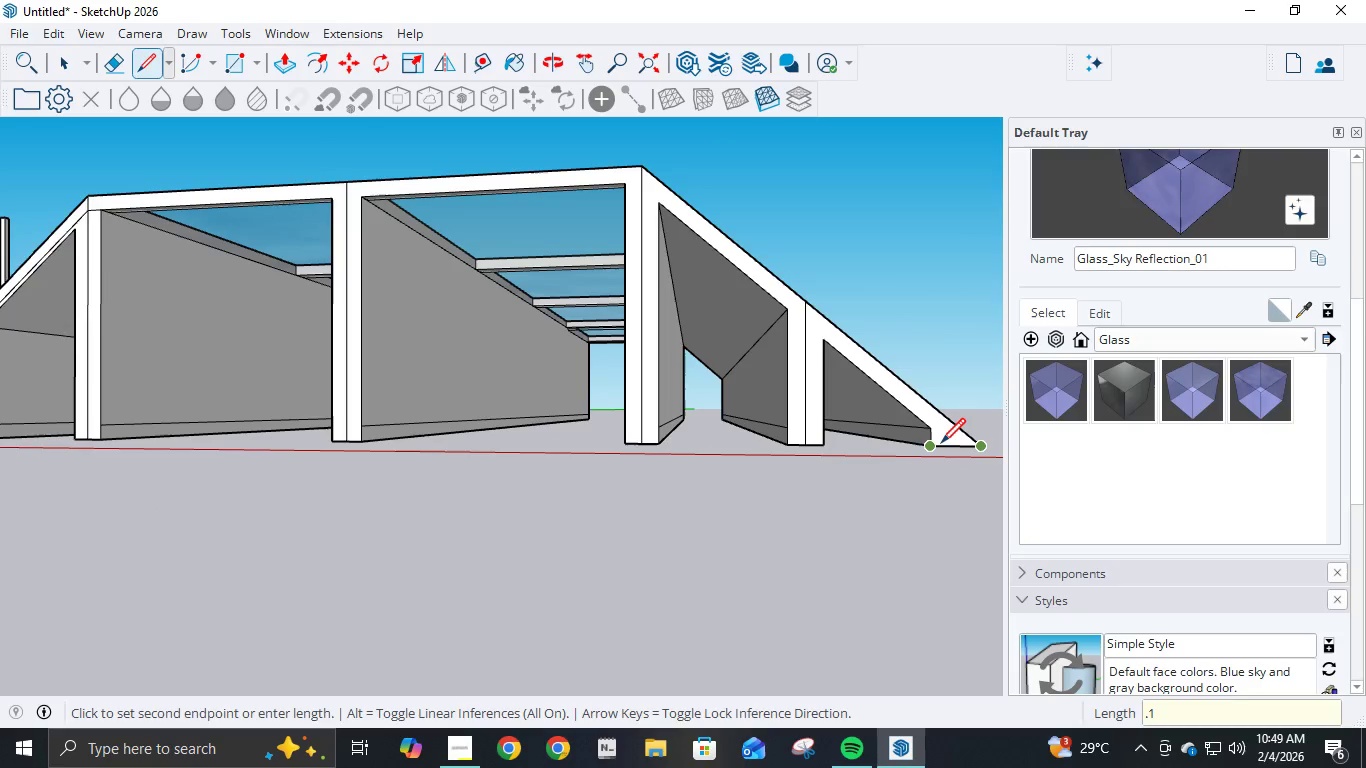 
key(Numpad1)
 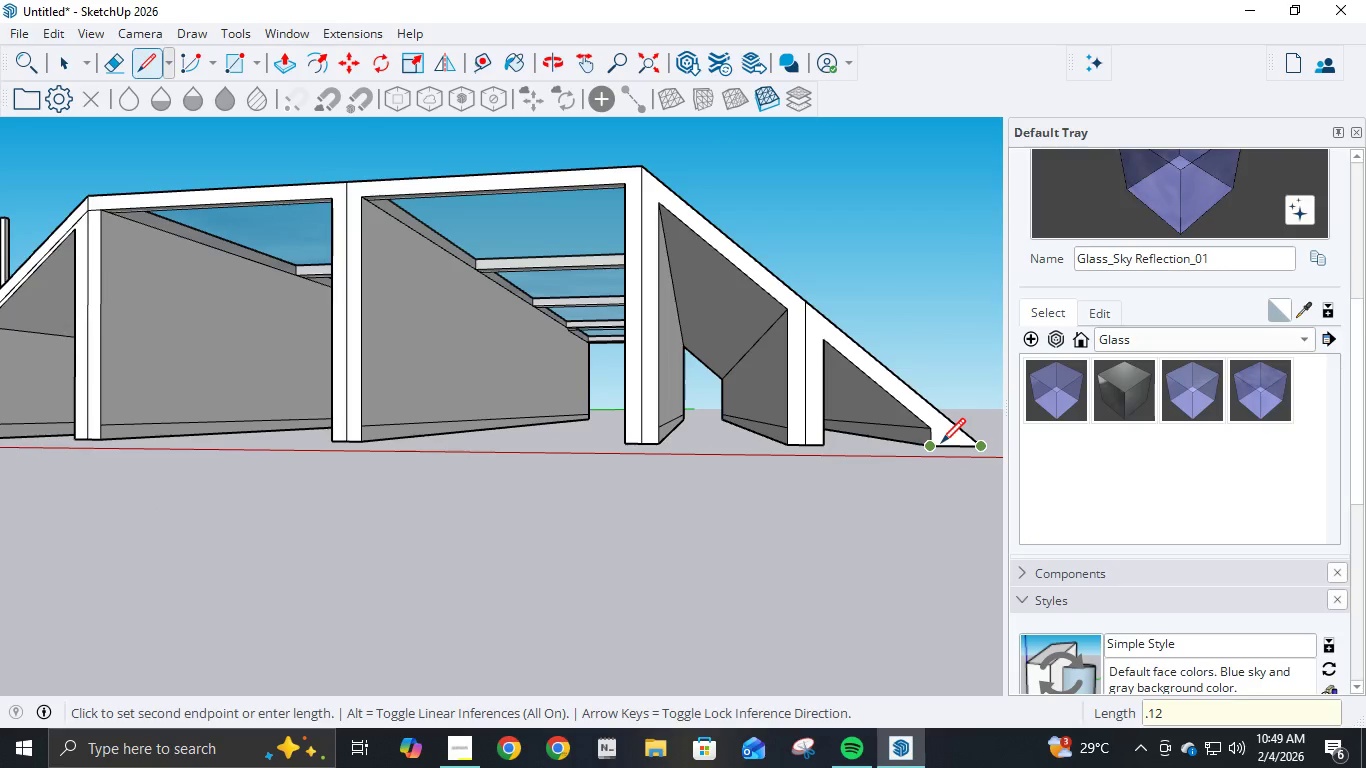 
key(Numpad2)
 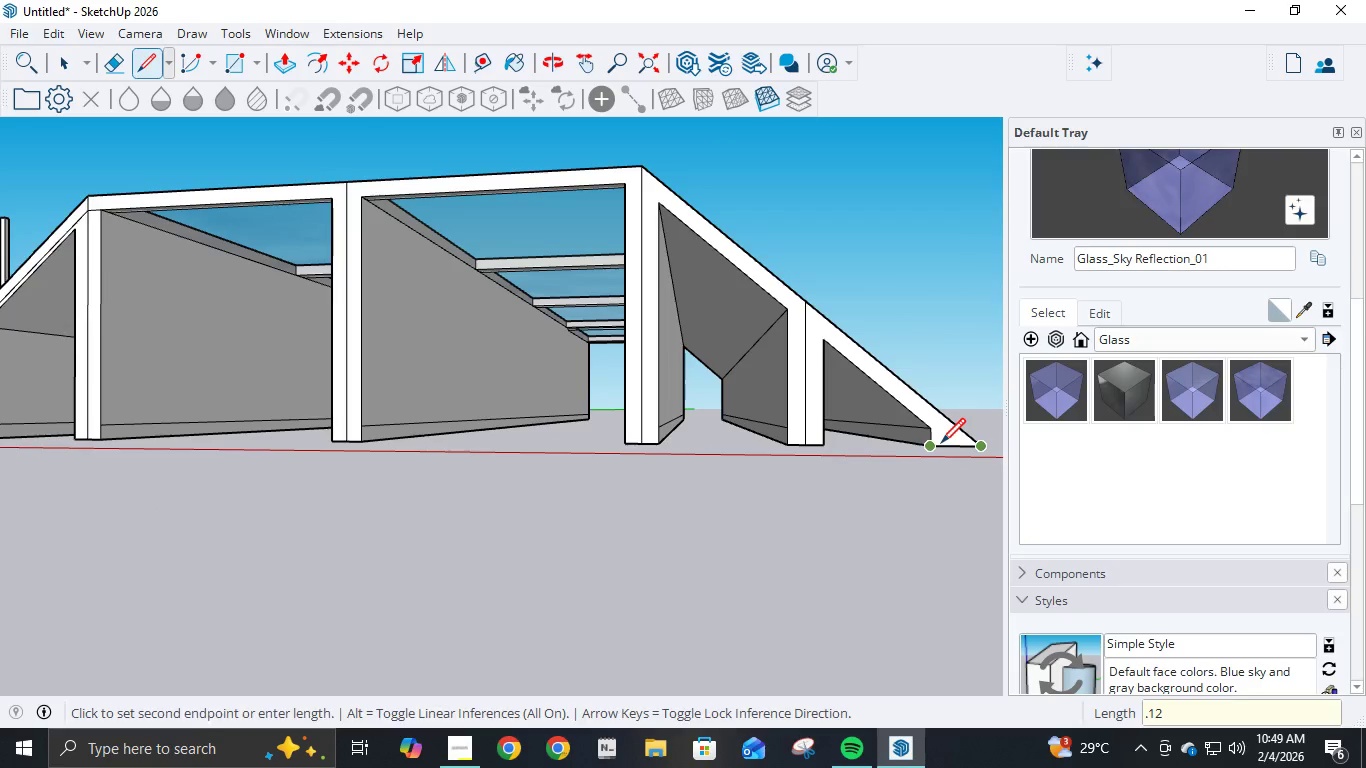 
key(NumpadEnter)
 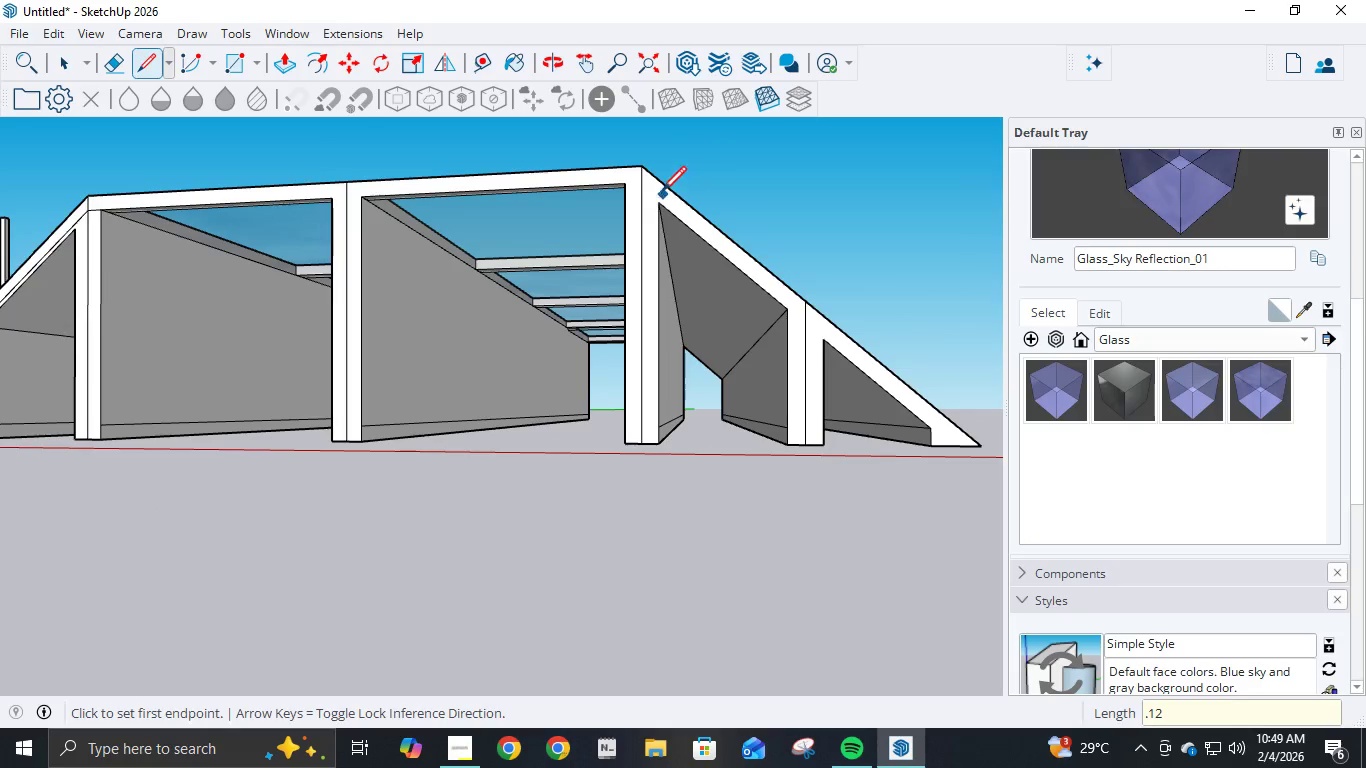 
left_click([627, 182])
 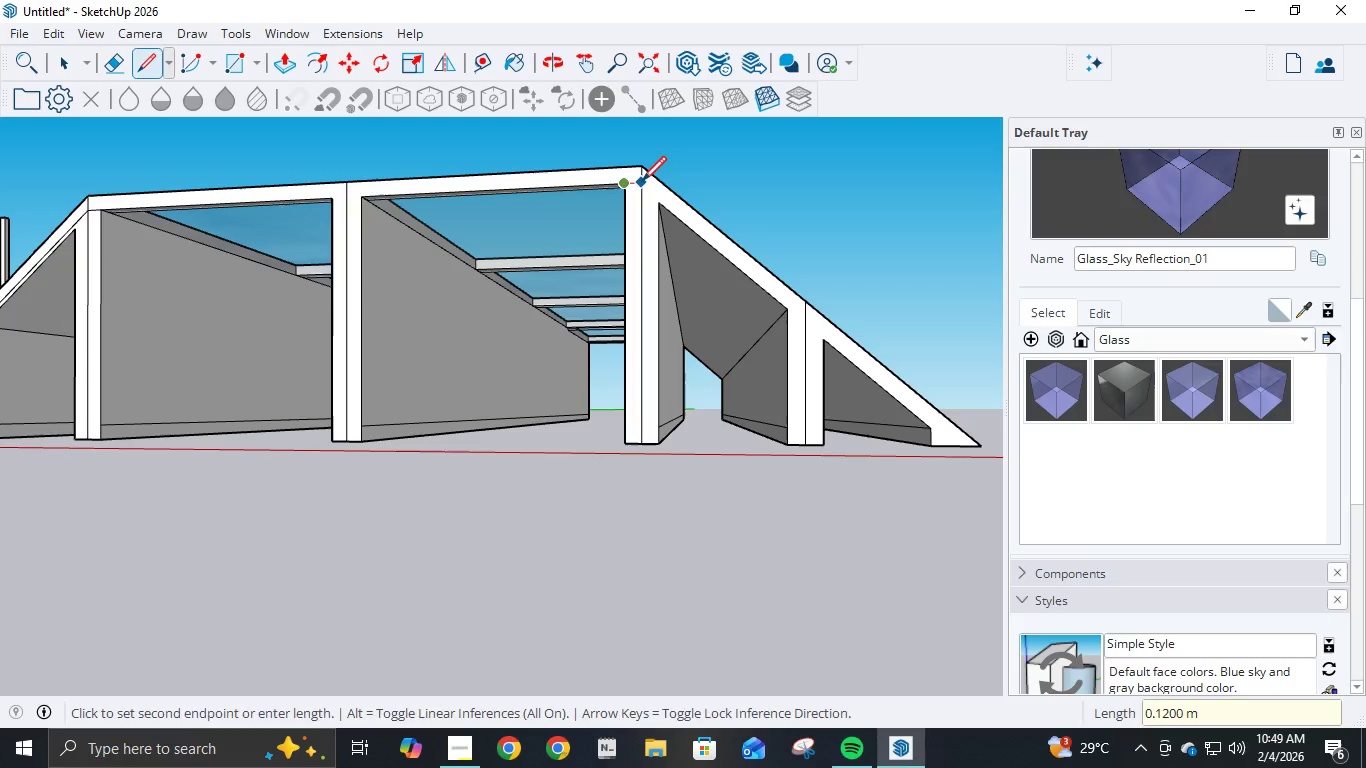 
left_click([642, 183])
 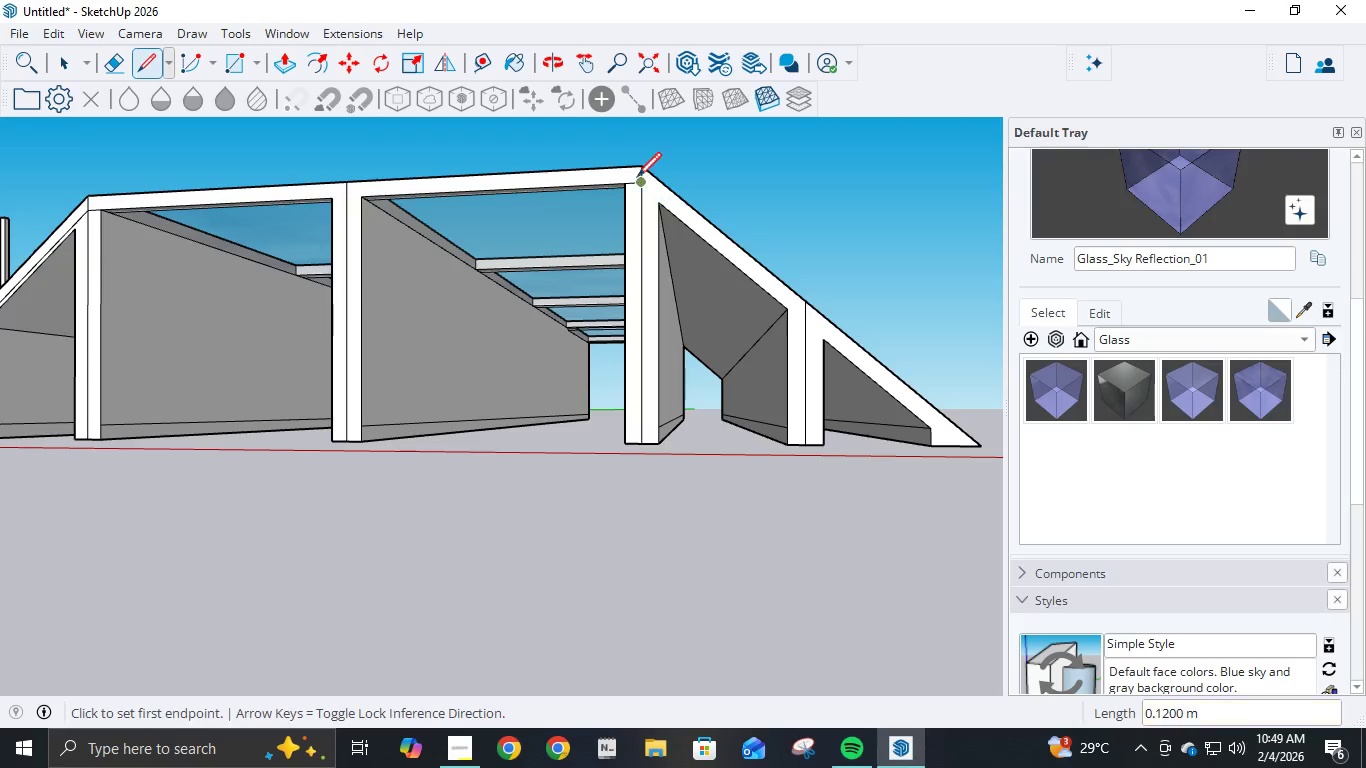 
scroll: coordinate [635, 171], scroll_direction: up, amount: 2.0
 